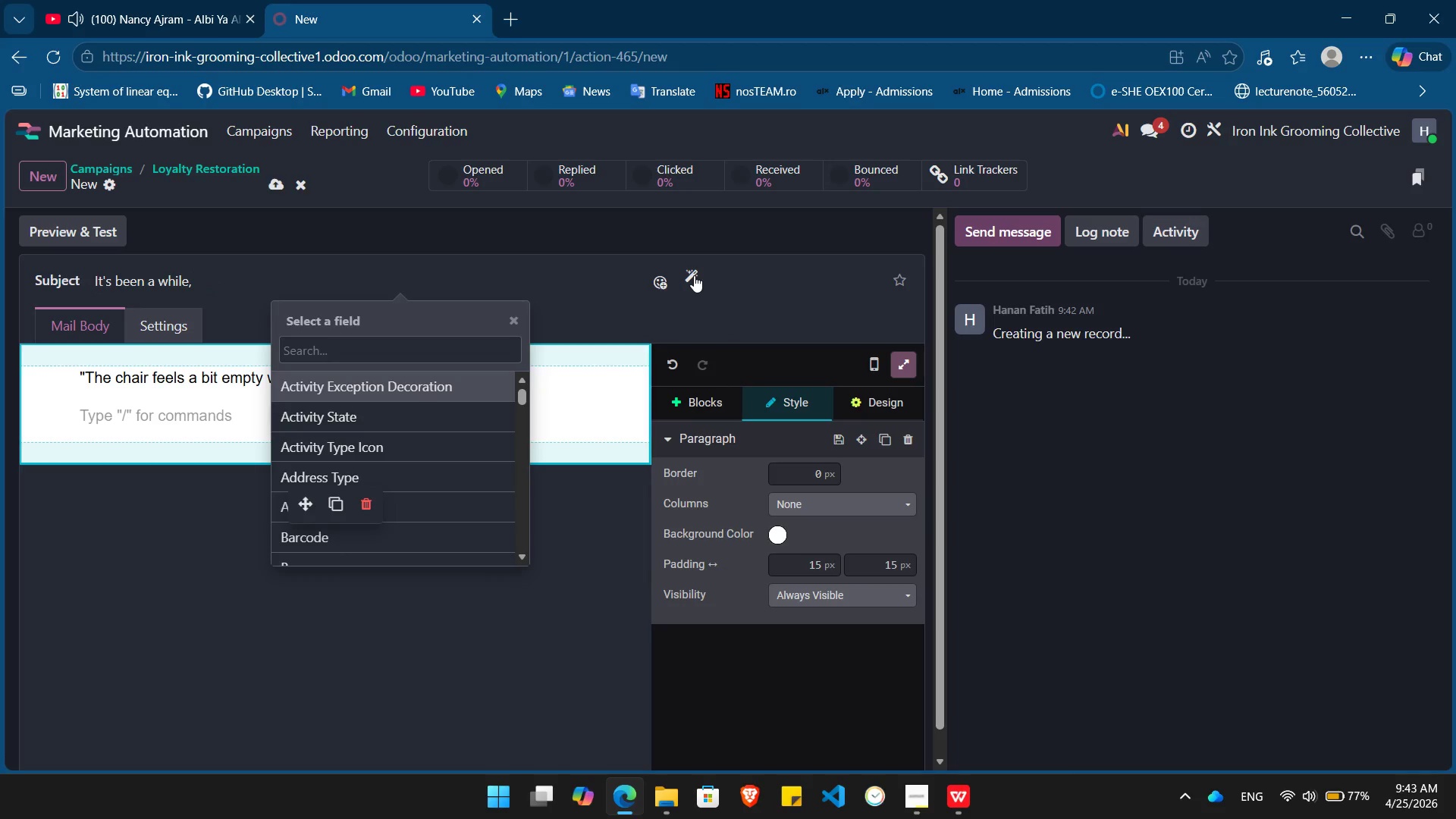 
wait(6.11)
 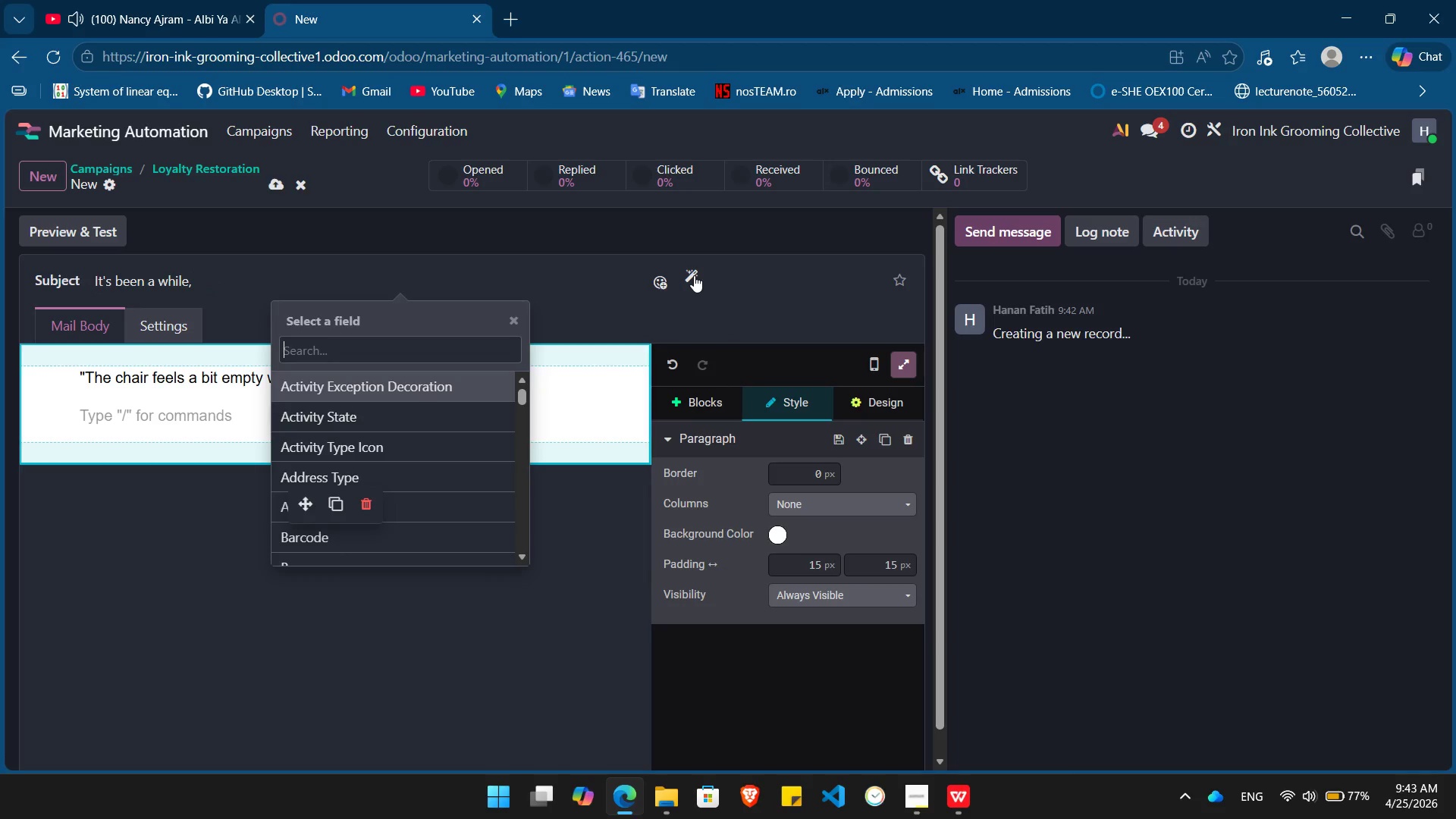 
type(name)
 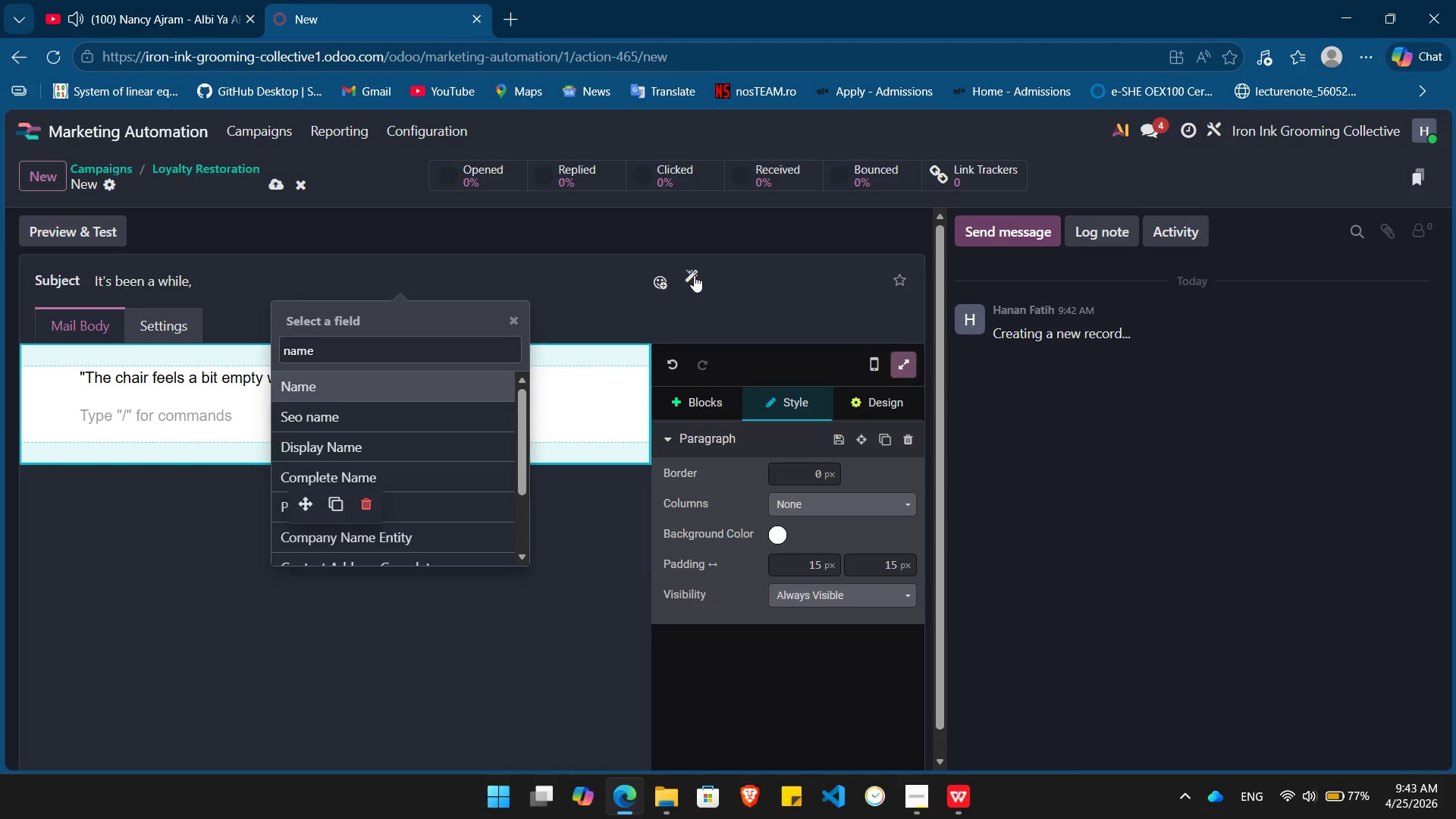 
key(Enter)
 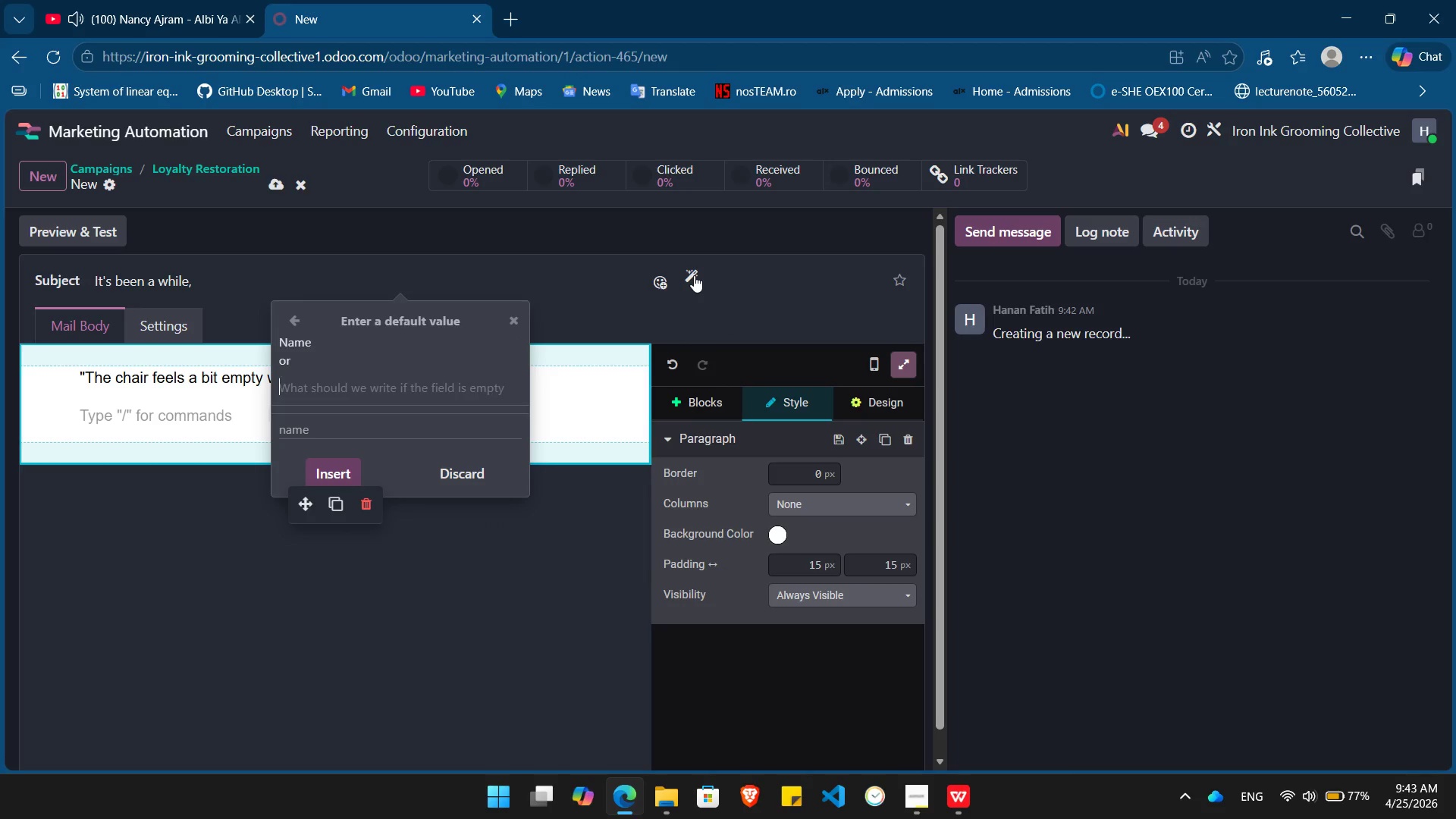 
wait(7.5)
 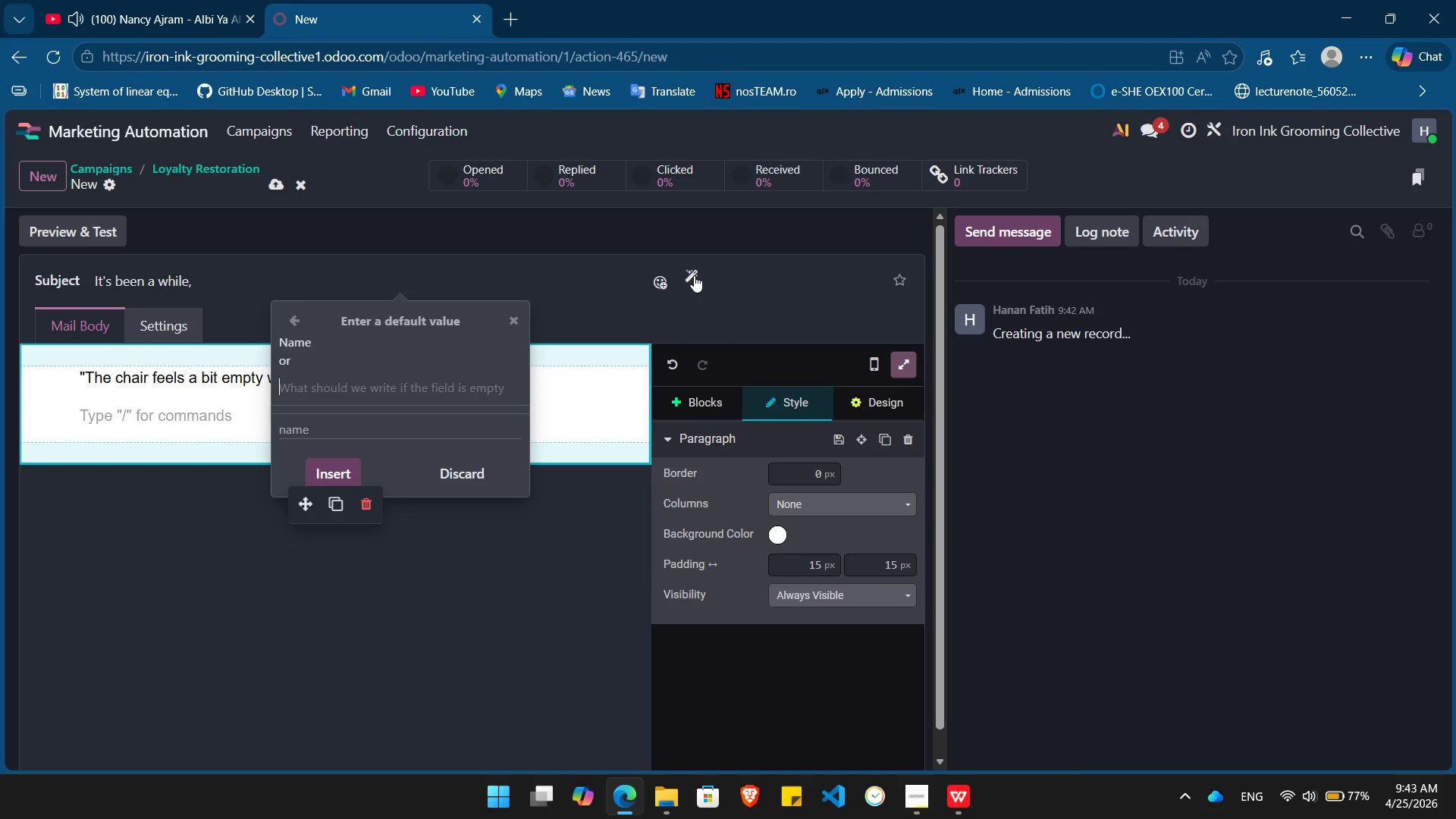 
type(dear)
 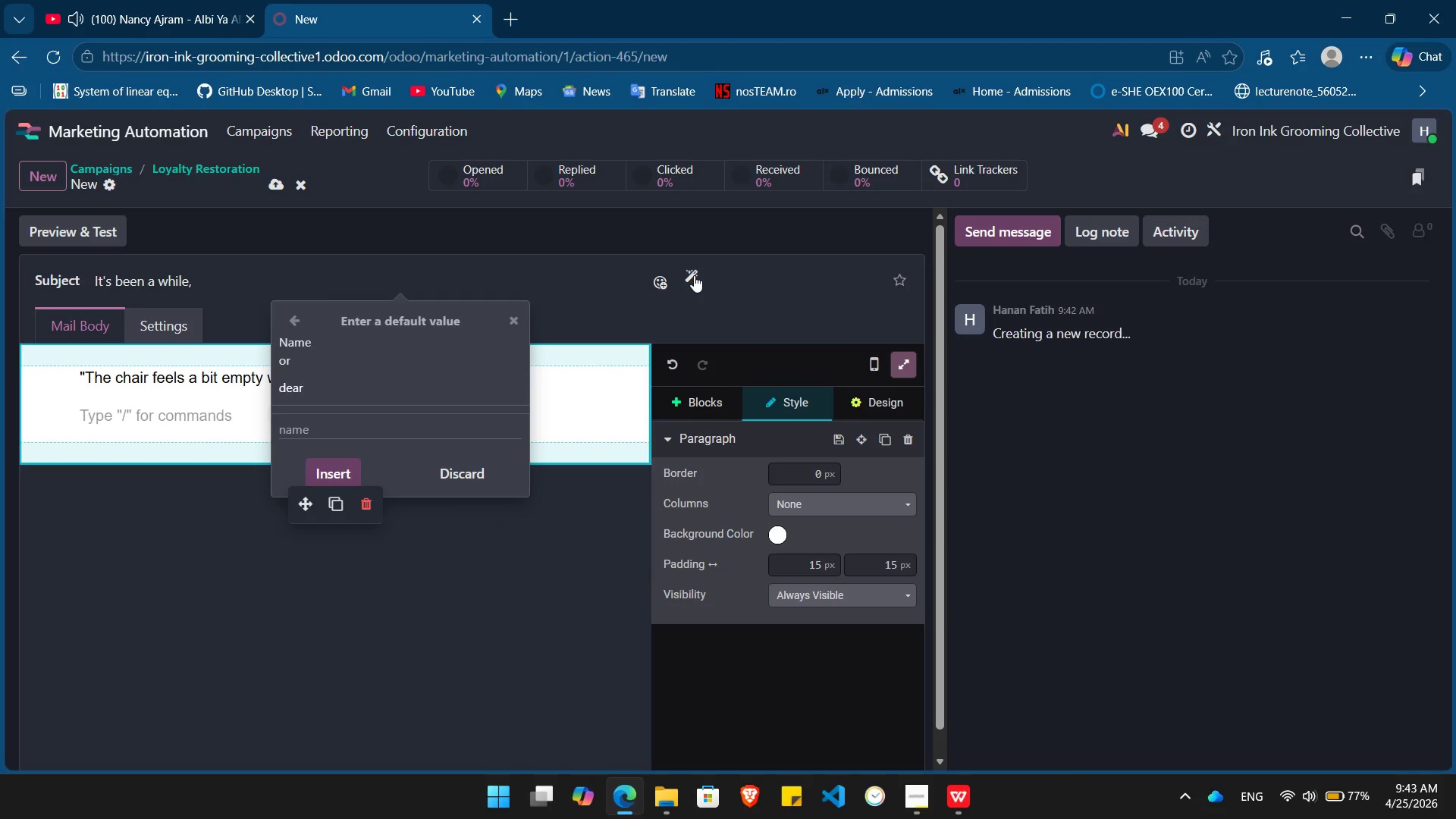 
key(Enter)
 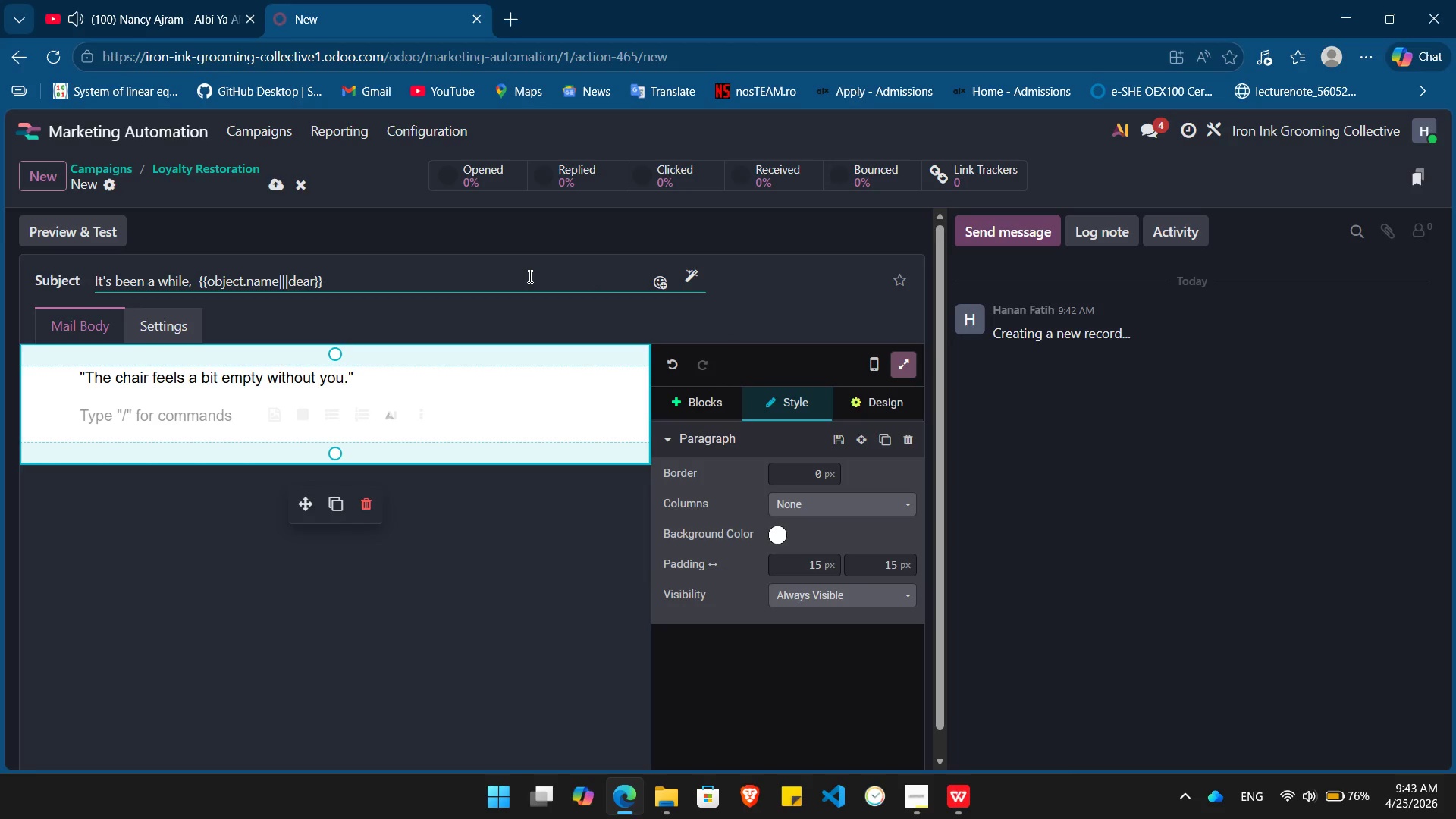 
type( see what;'s)
key(Backspace)
key(Backspace)
key(Backspace)
type('s new at the Collective)
 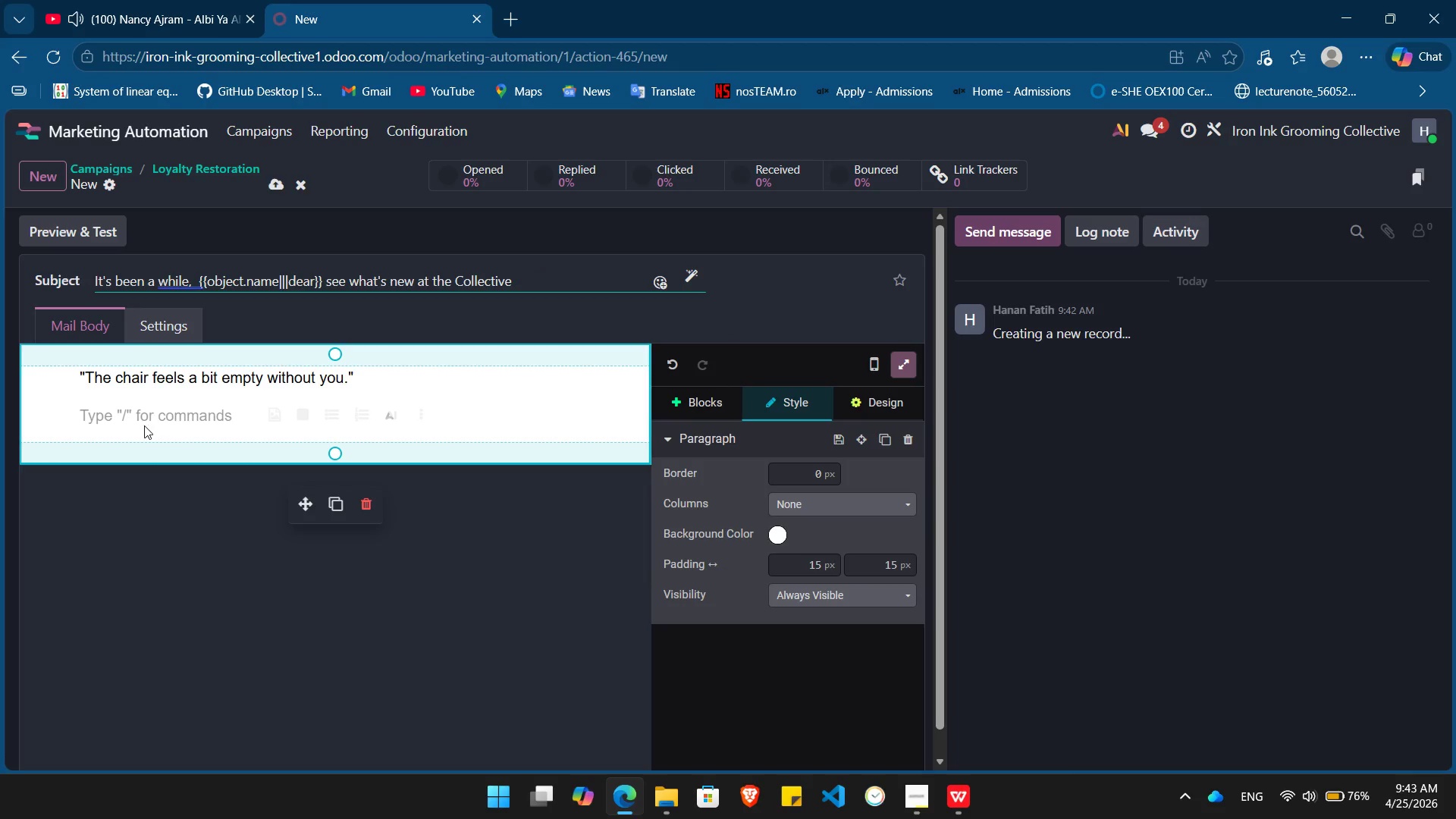 
left_click([141, 422])
 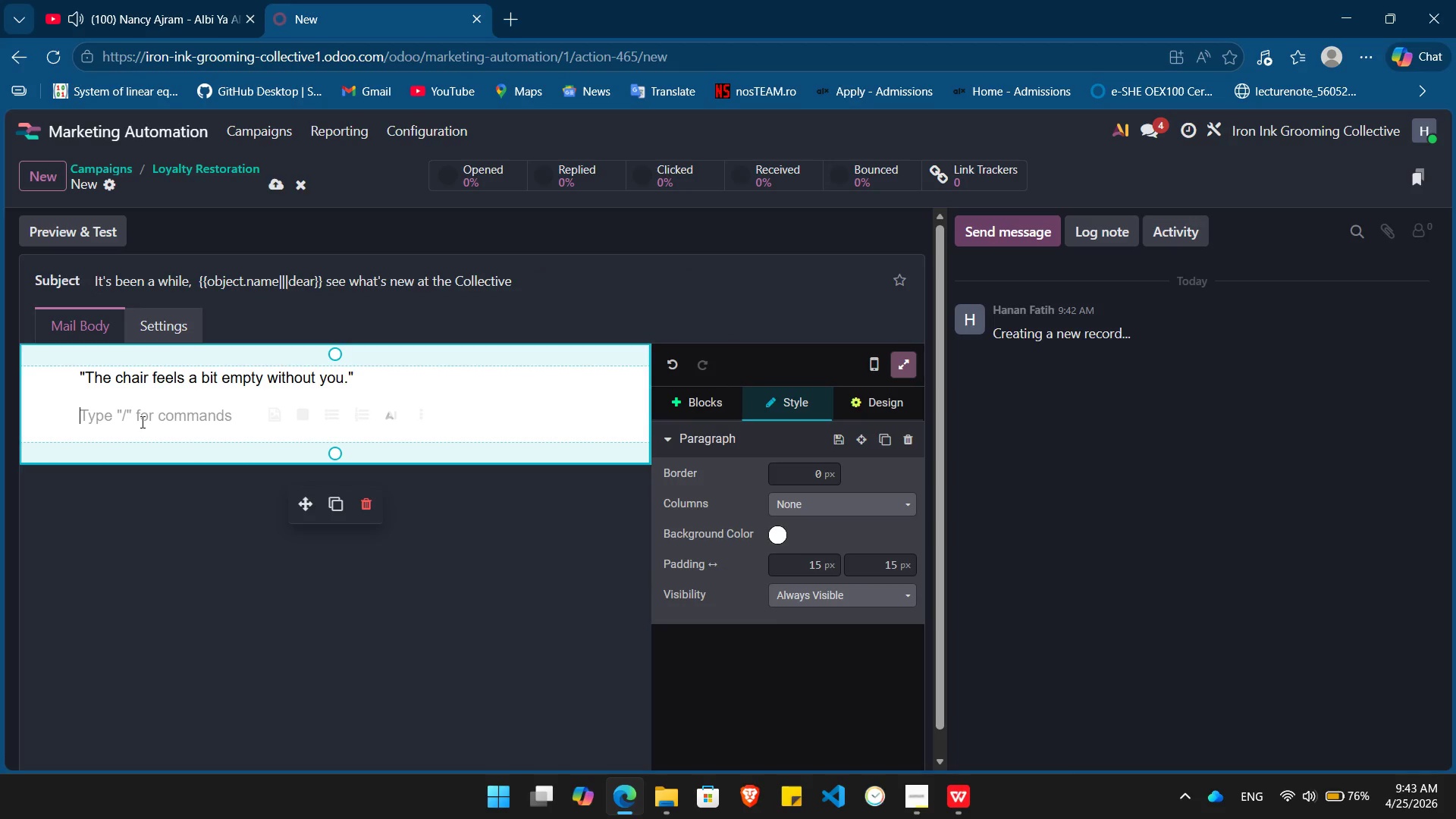 
type(It's been over six months since your last /)
 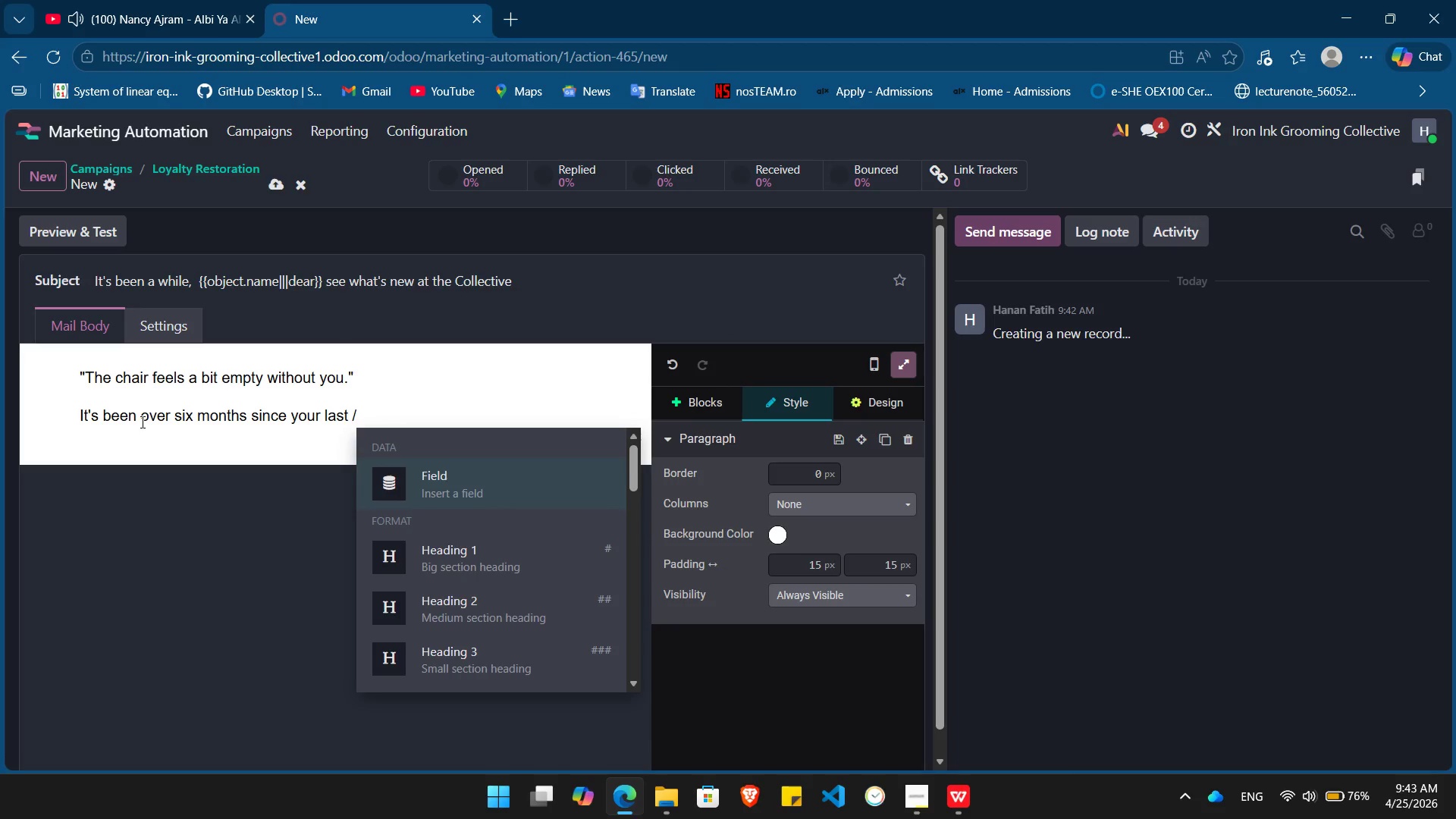 
key(Enter)
 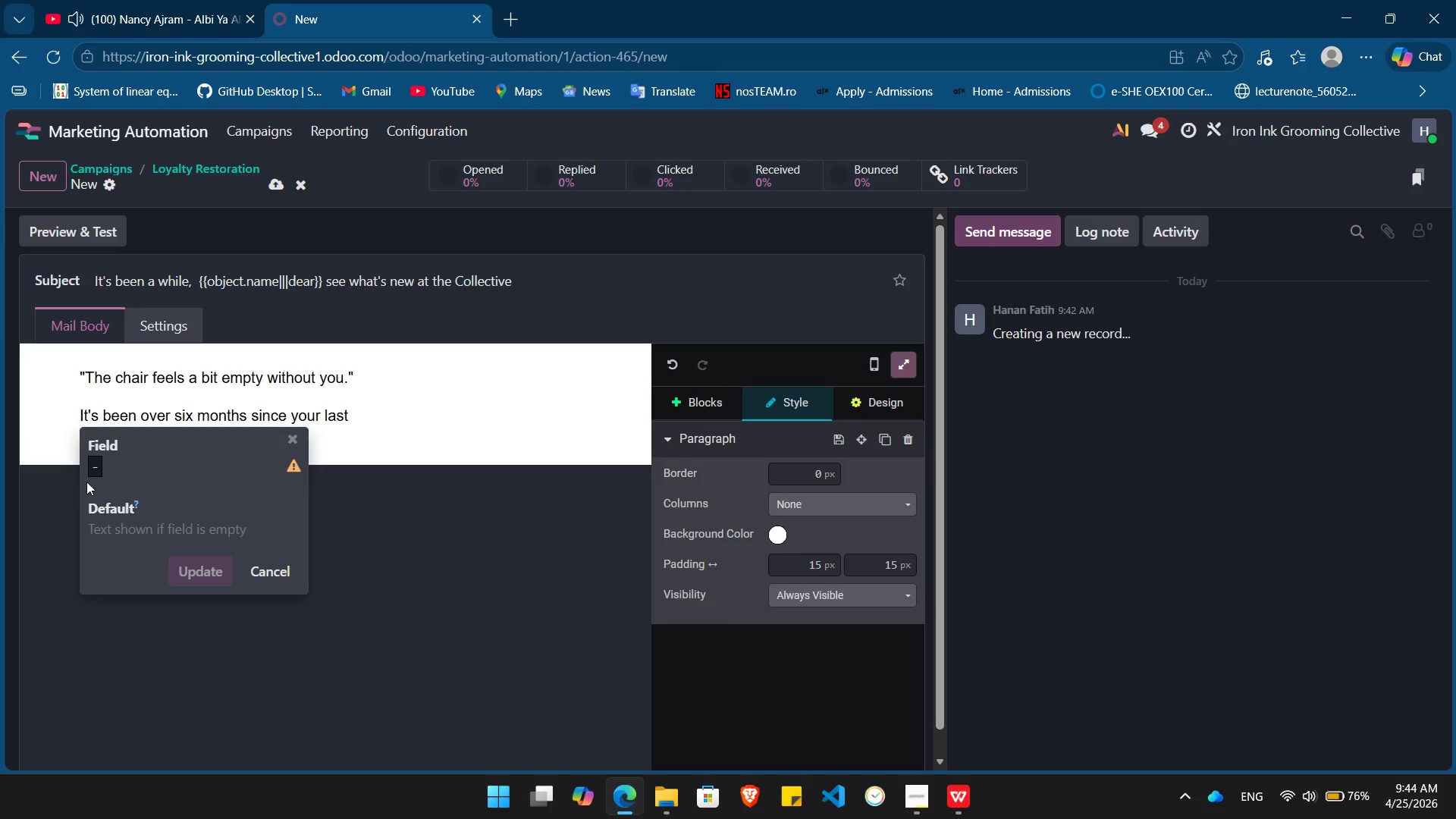 
left_click([99, 462])
 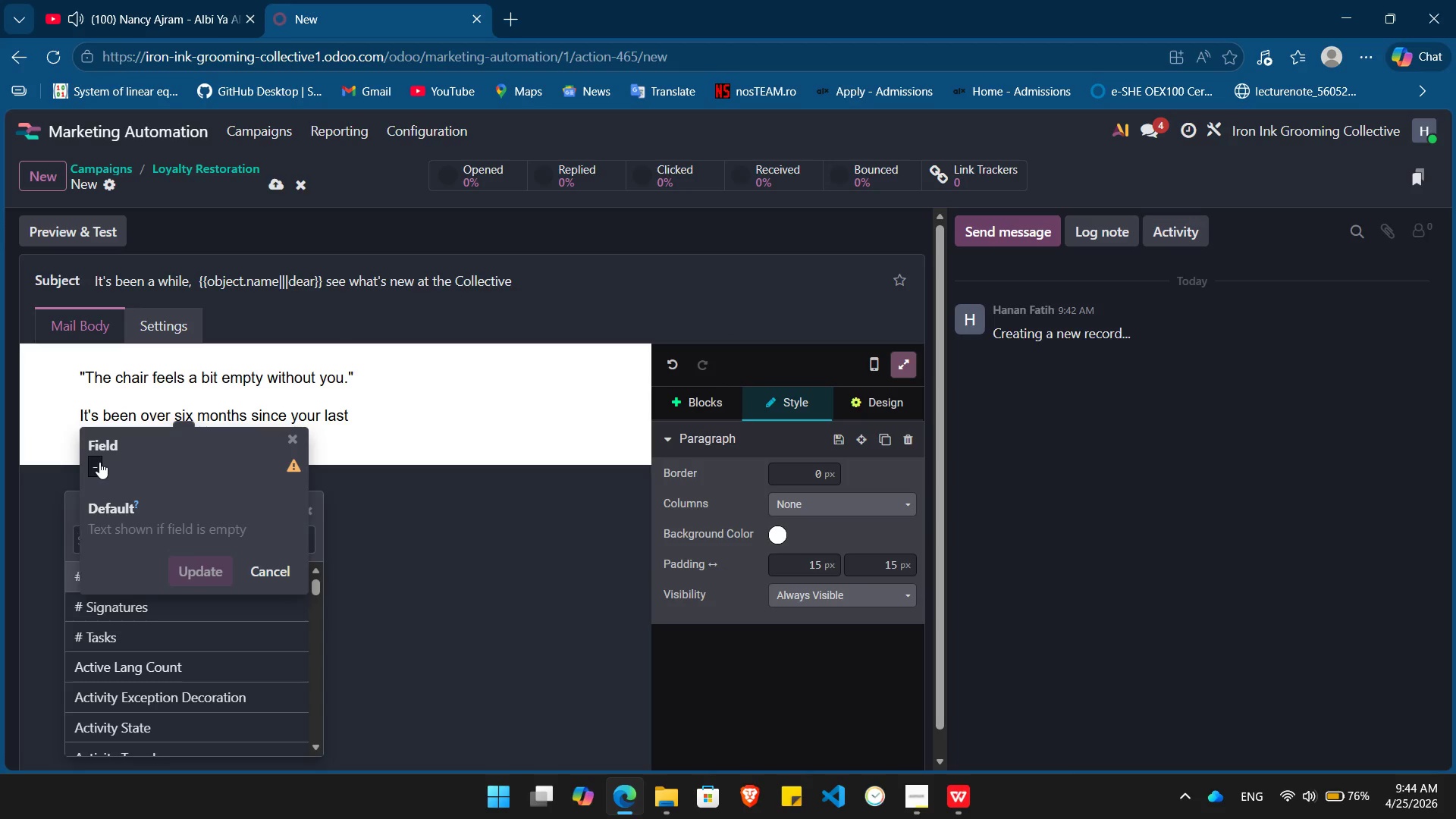 
wait(5.25)
 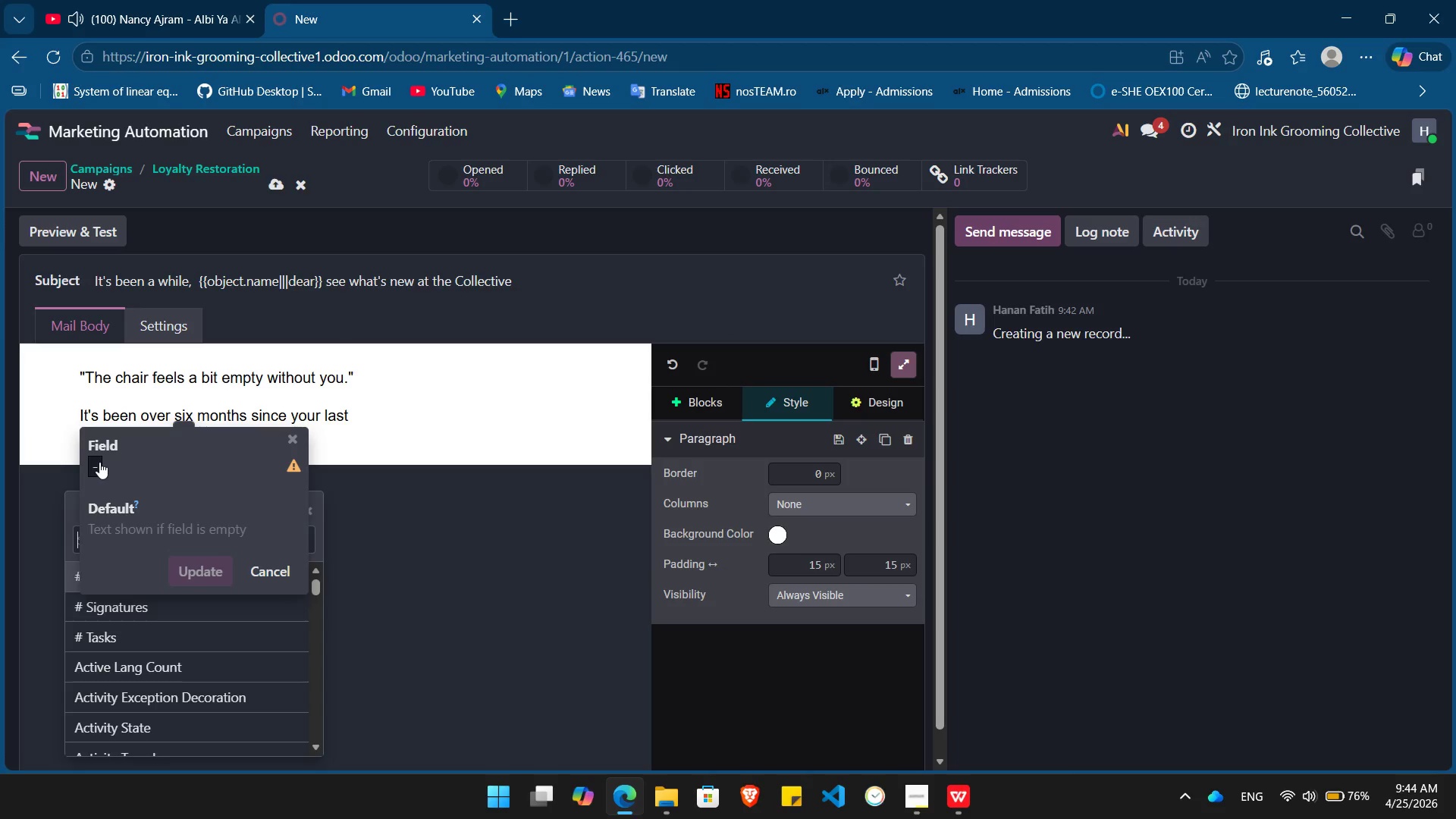 
type(last)
 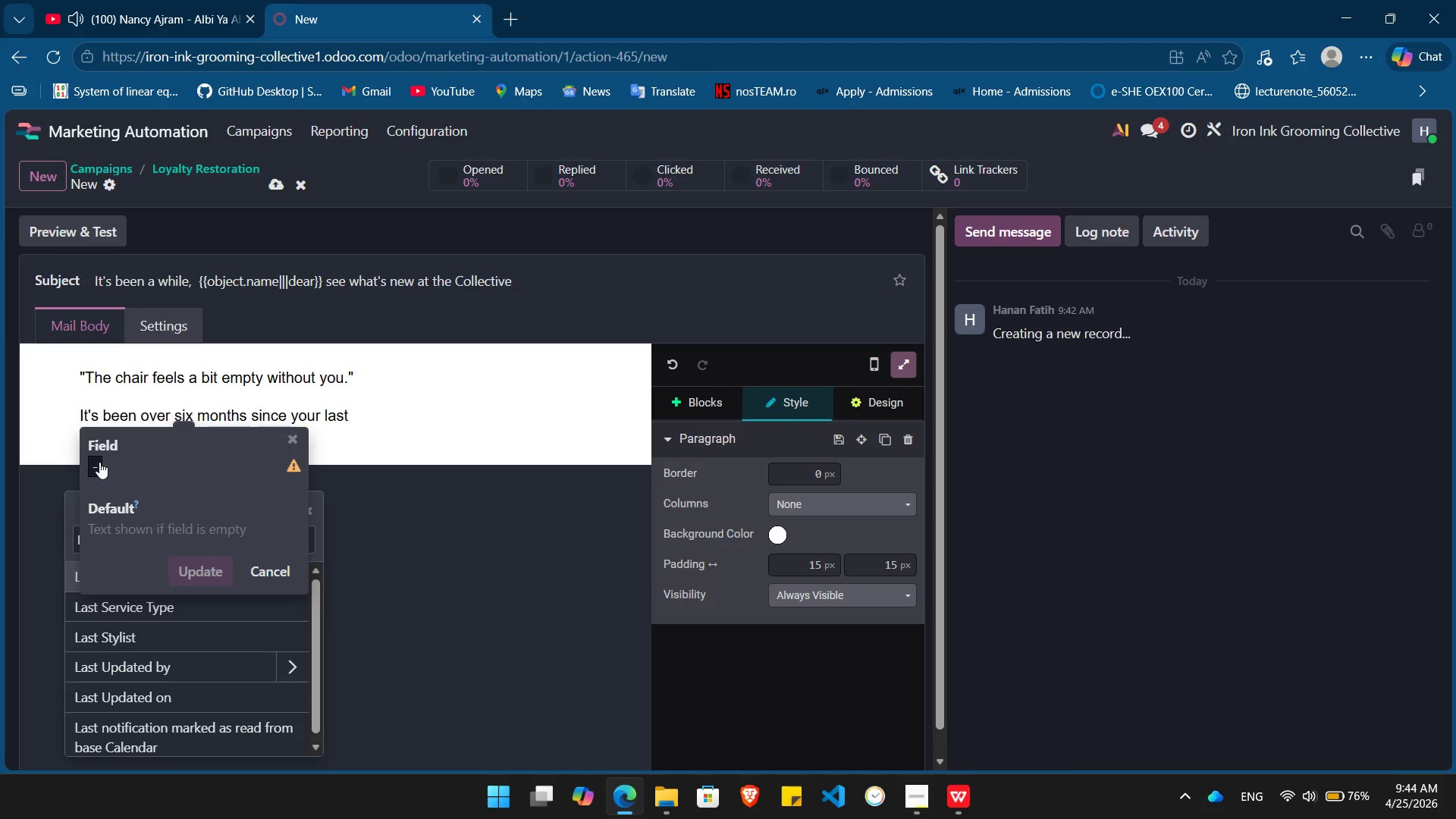 
key(ArrowDown)
 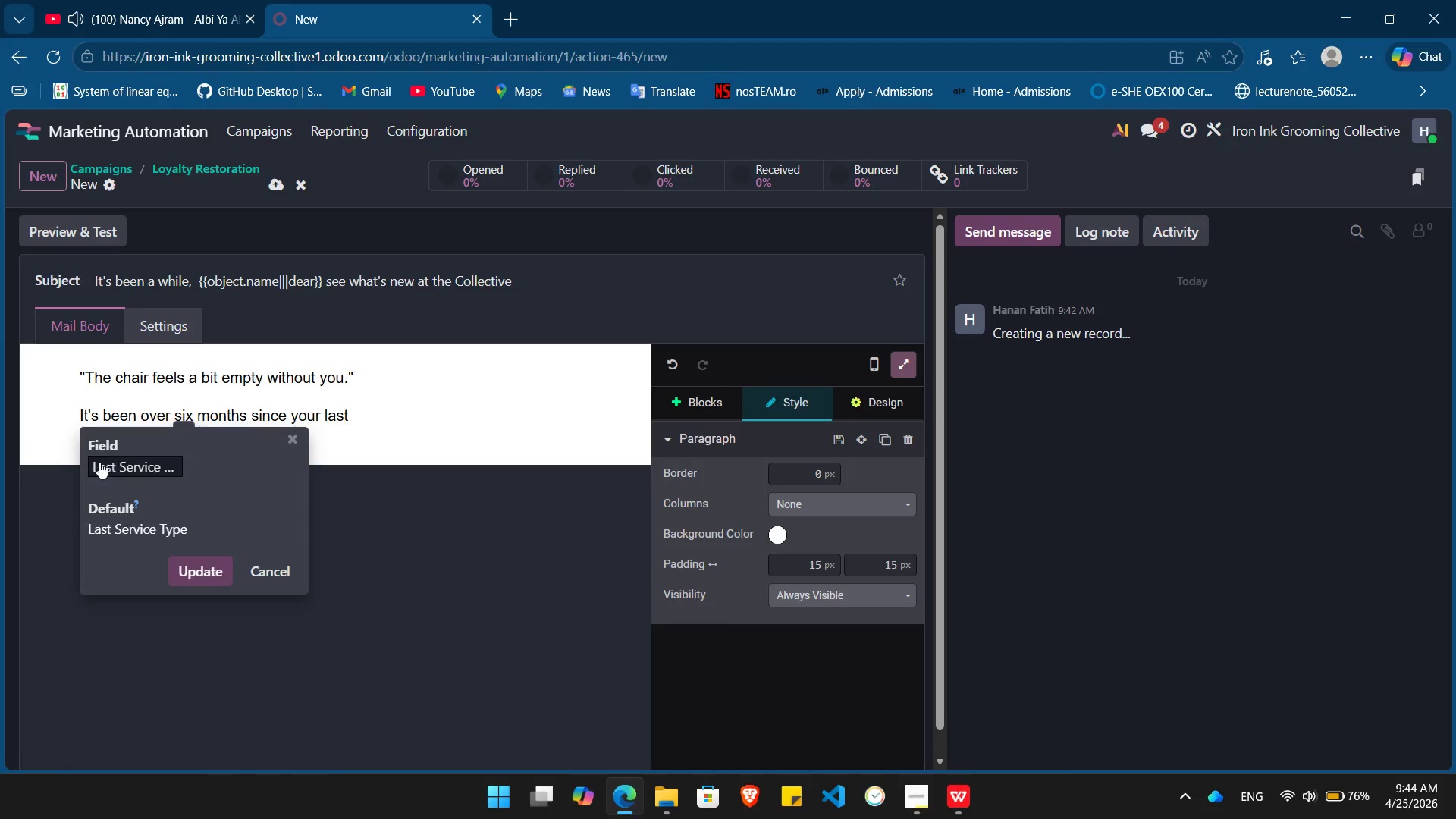 
key(Enter)
 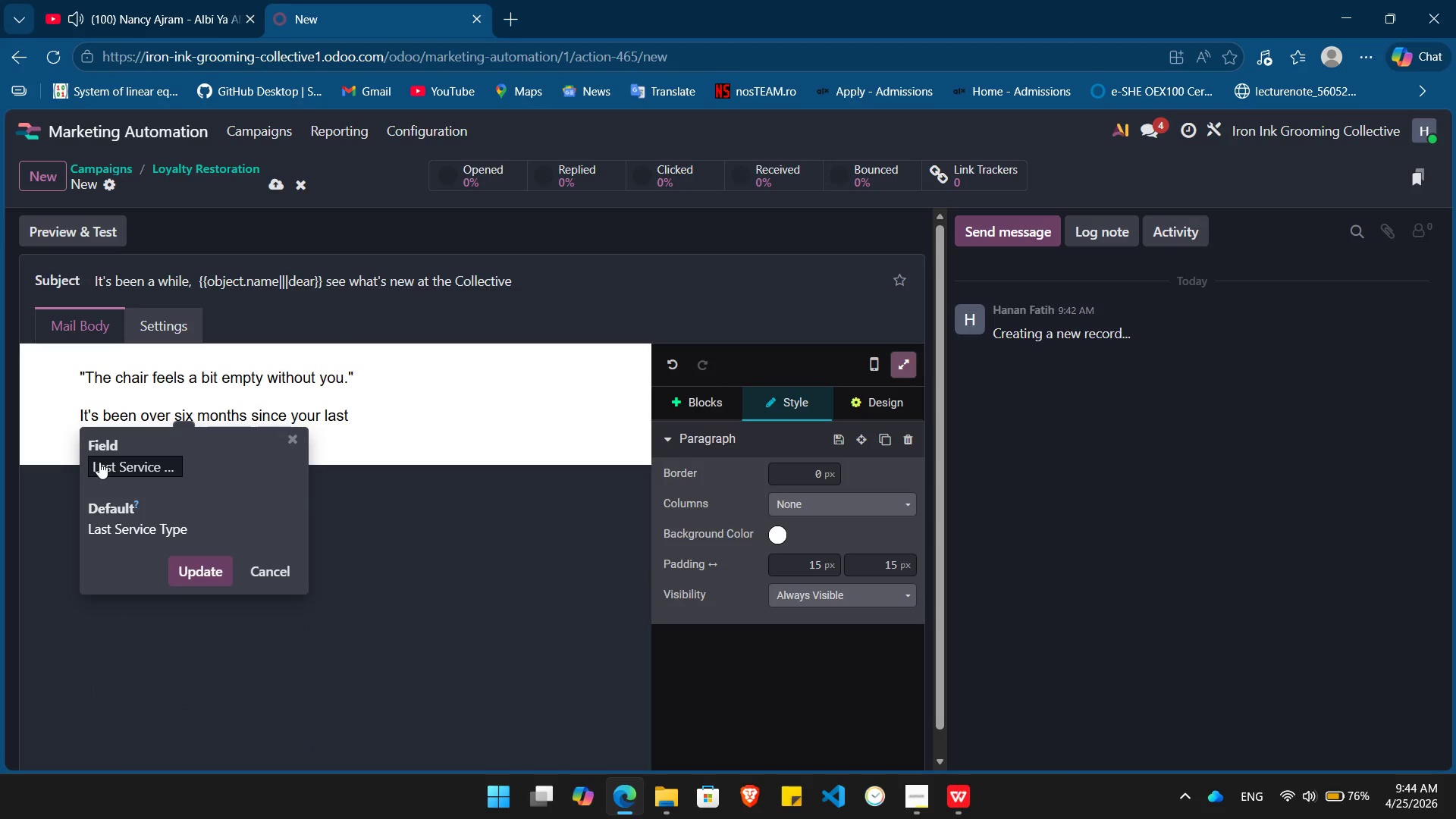 
key(Enter)
 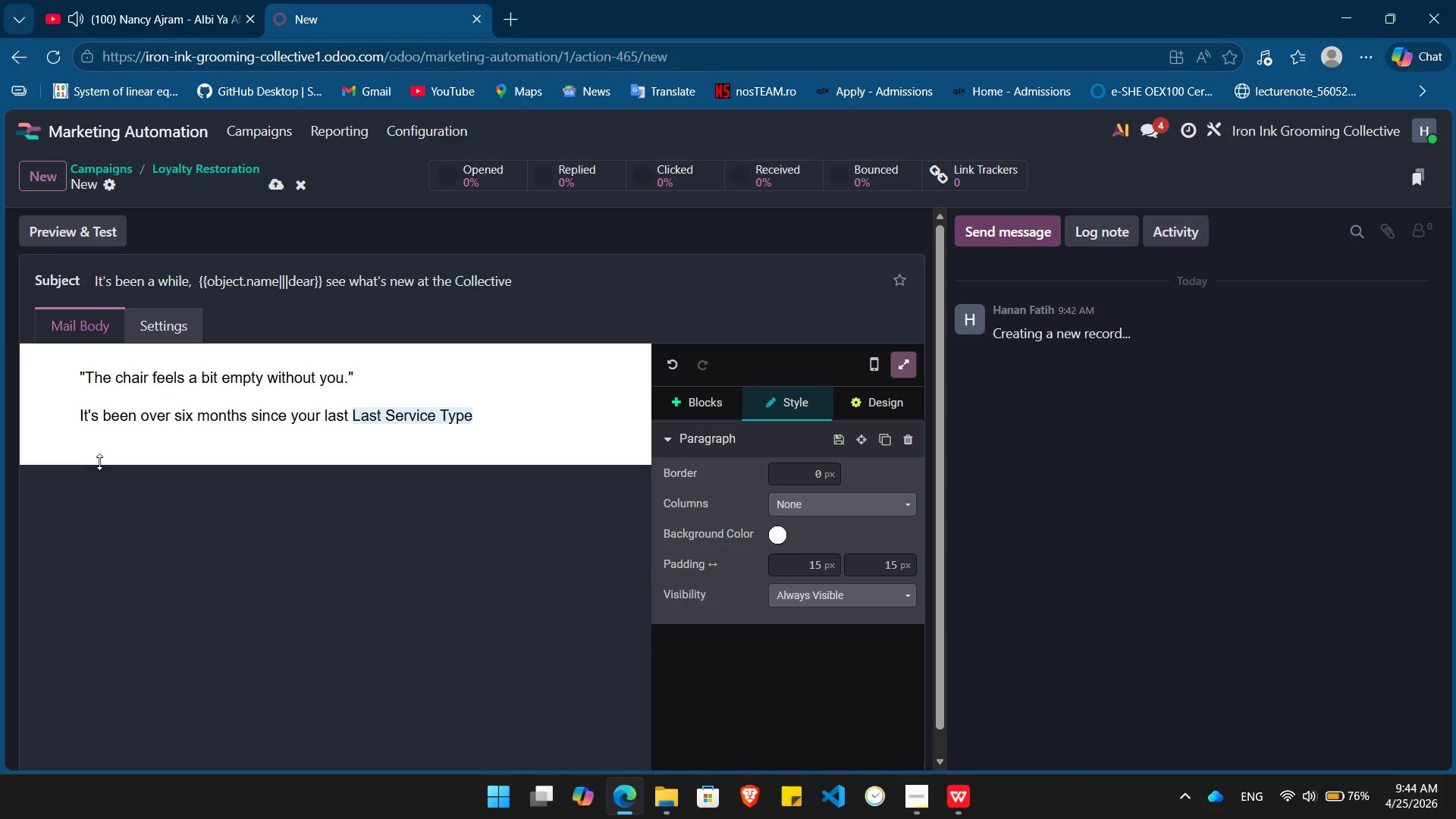 
type(. Since the, )
 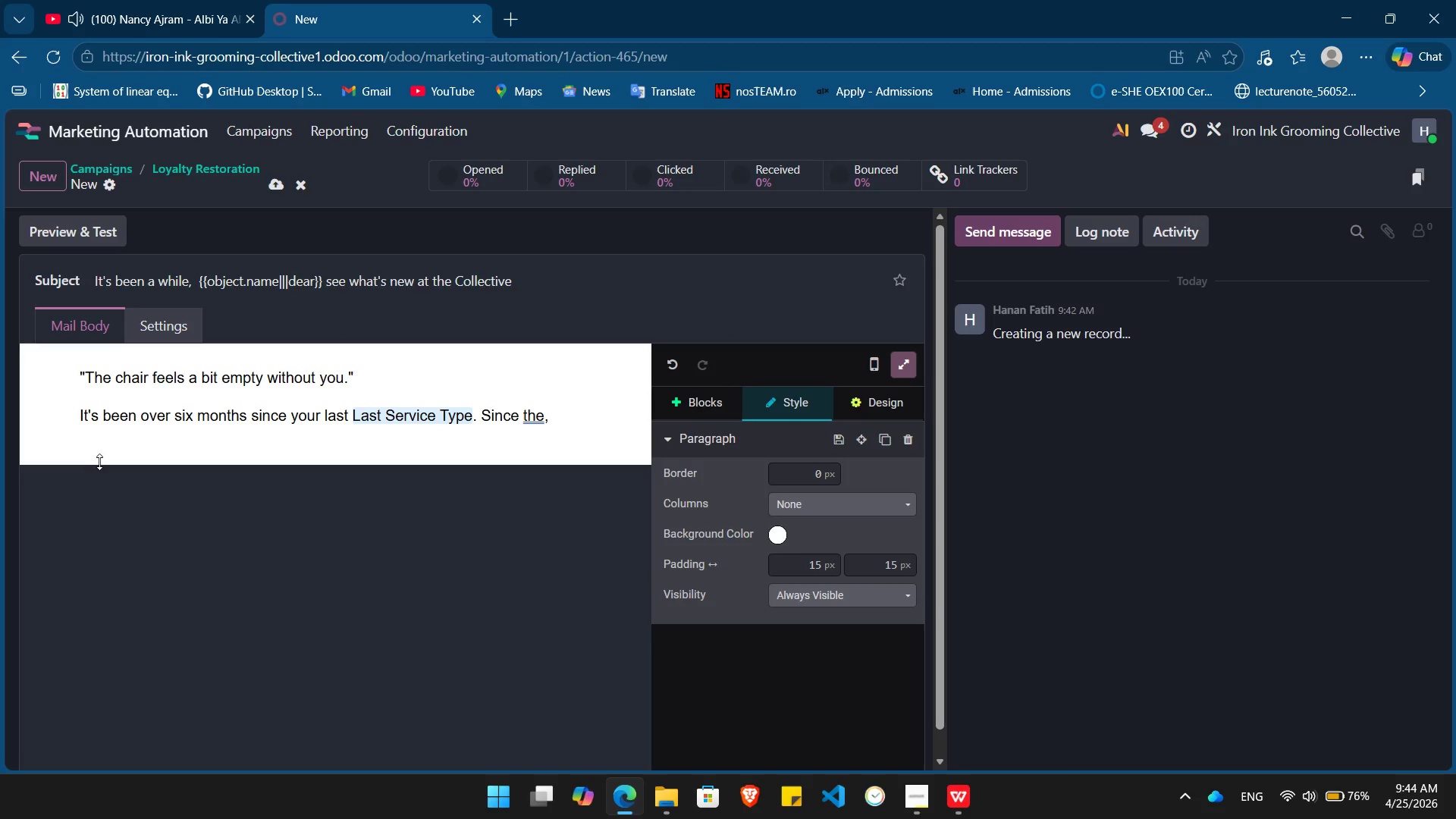 
type(I)
key(Backspace)
key(Backspace)
key(Backspace)
type(n, Iron & Ink has evolved )
key(Backspace)
type(. We've brought on fresh talent to collective and updated our loug)
key(Backspace)
type(nge to better serve the modern man.)
 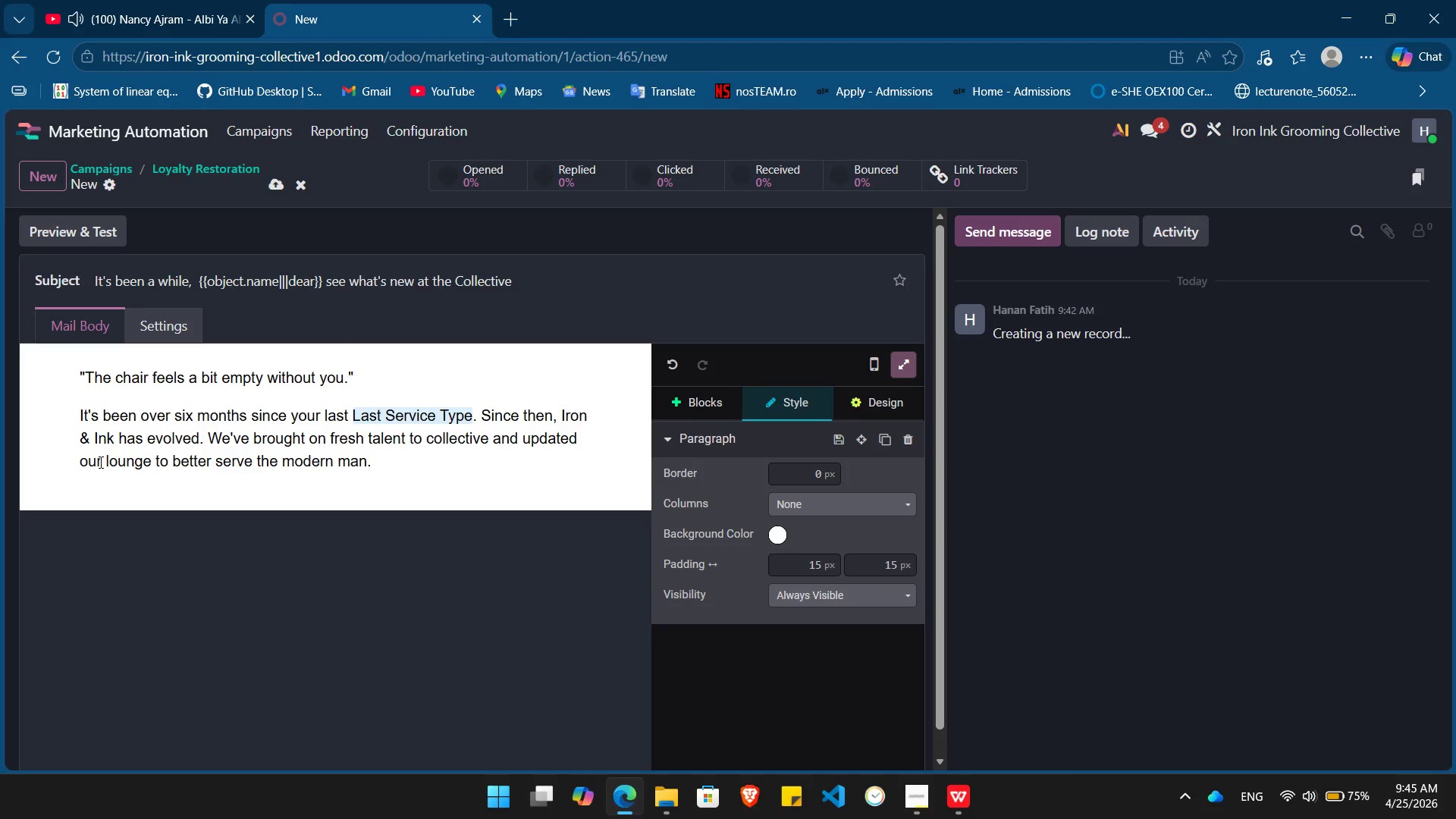 
key(Enter)
 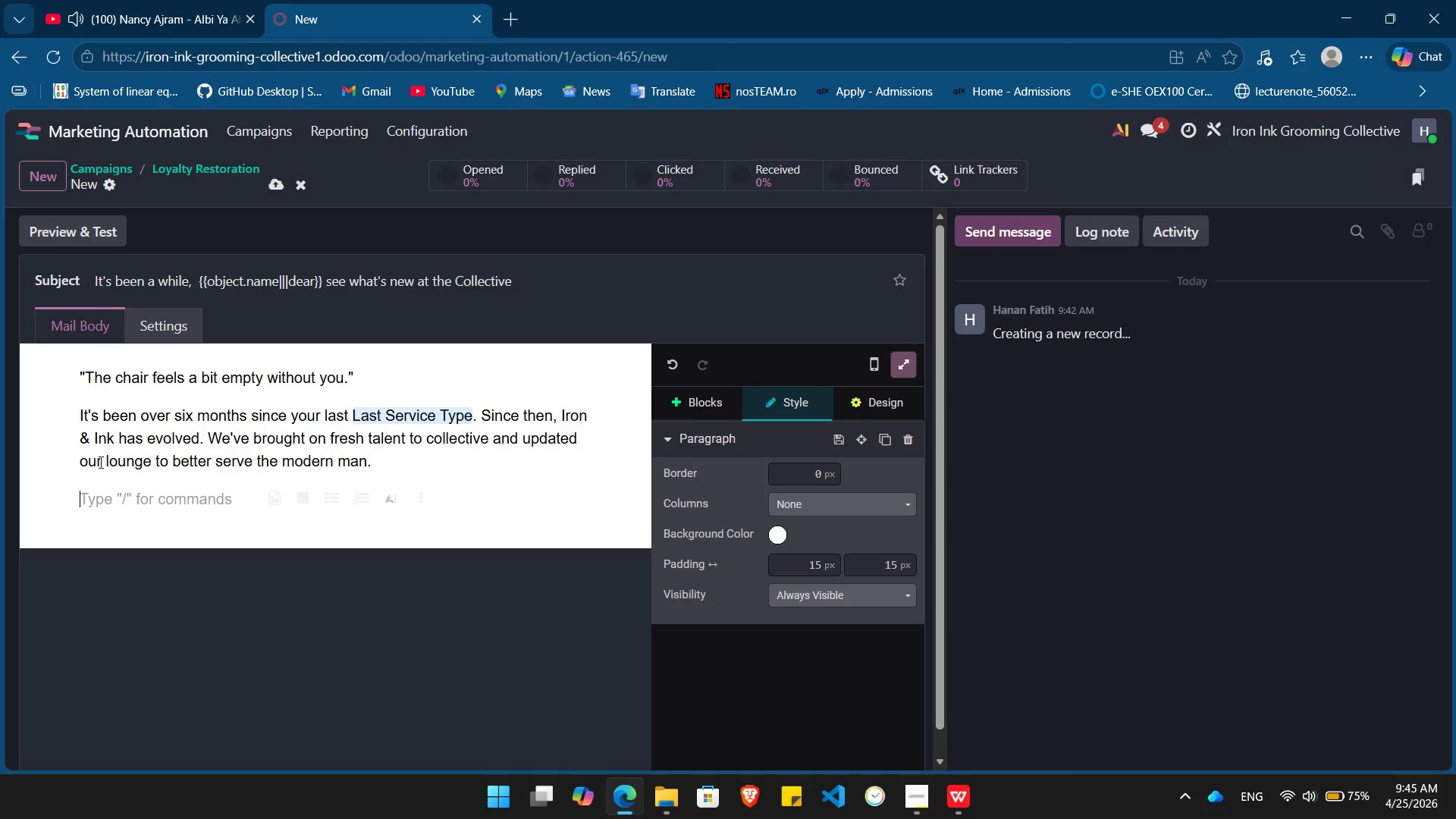 
type(Take a look at our updar)
key(Backspace)
type(ted stylist portfolios and see the latest work coming out of the shop. We're ready working s)
key(Backspace)
type(coming out of the shop. We're ready to get you back to your best.)
 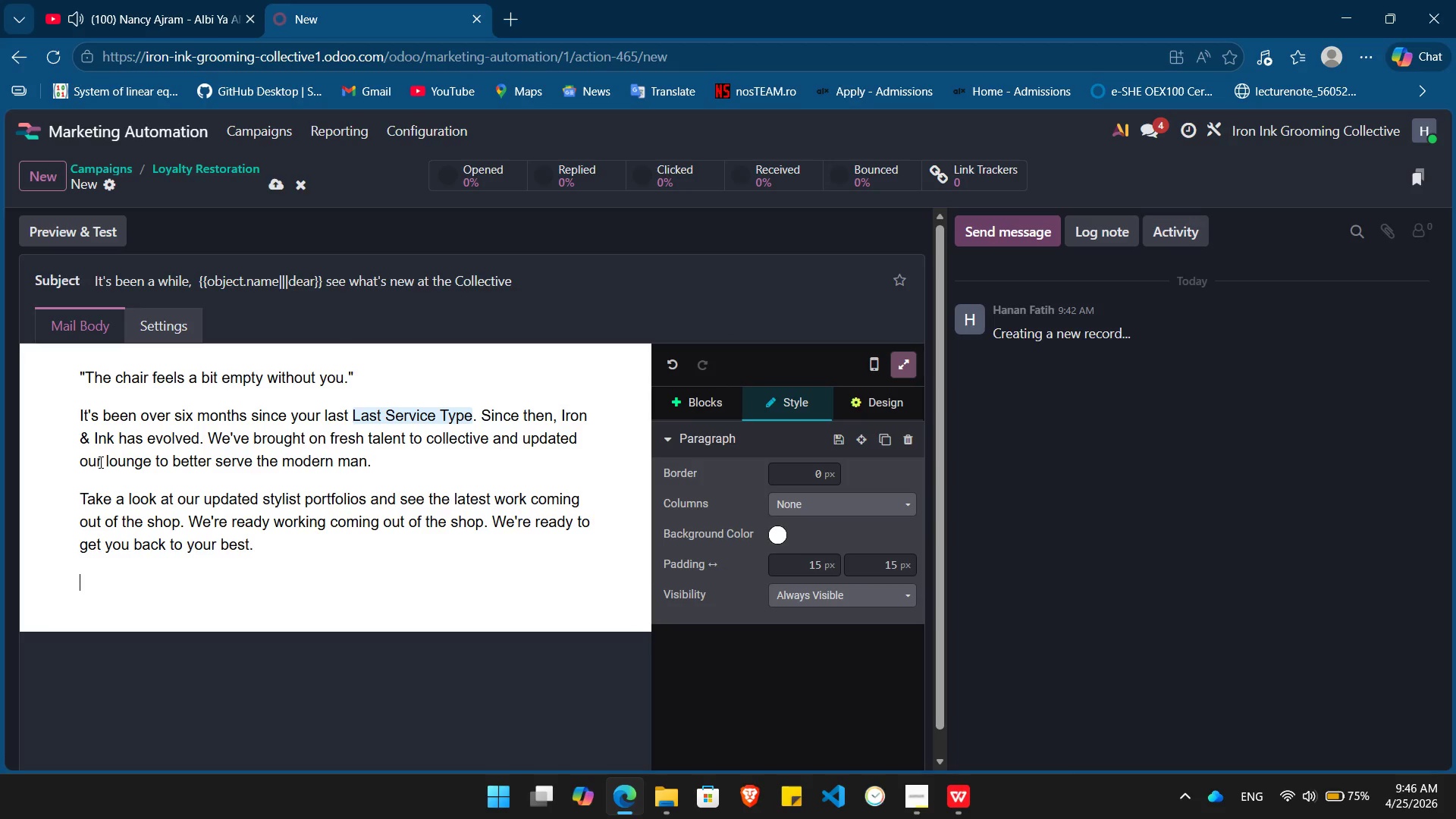 
 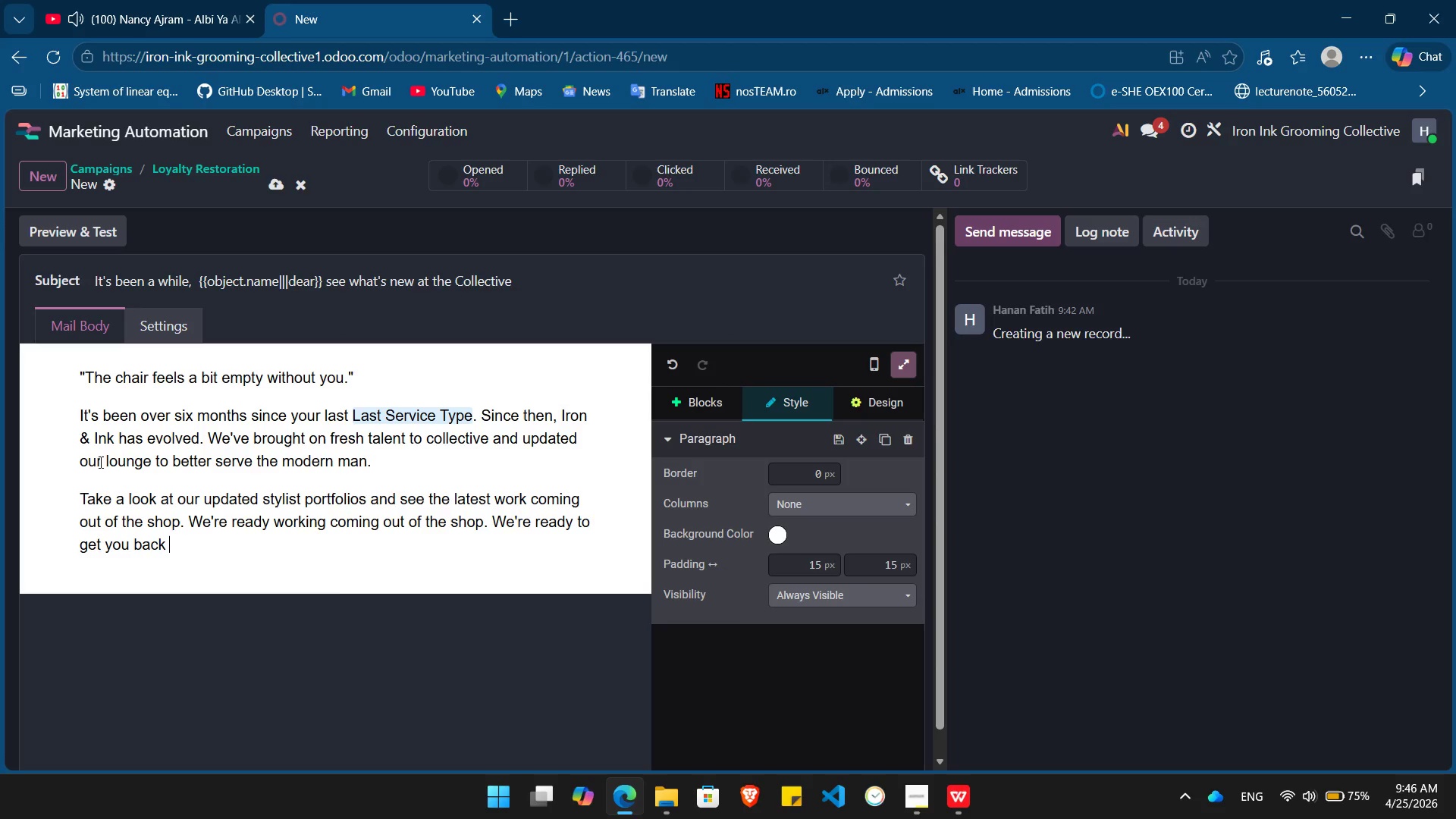 
key(Enter)
 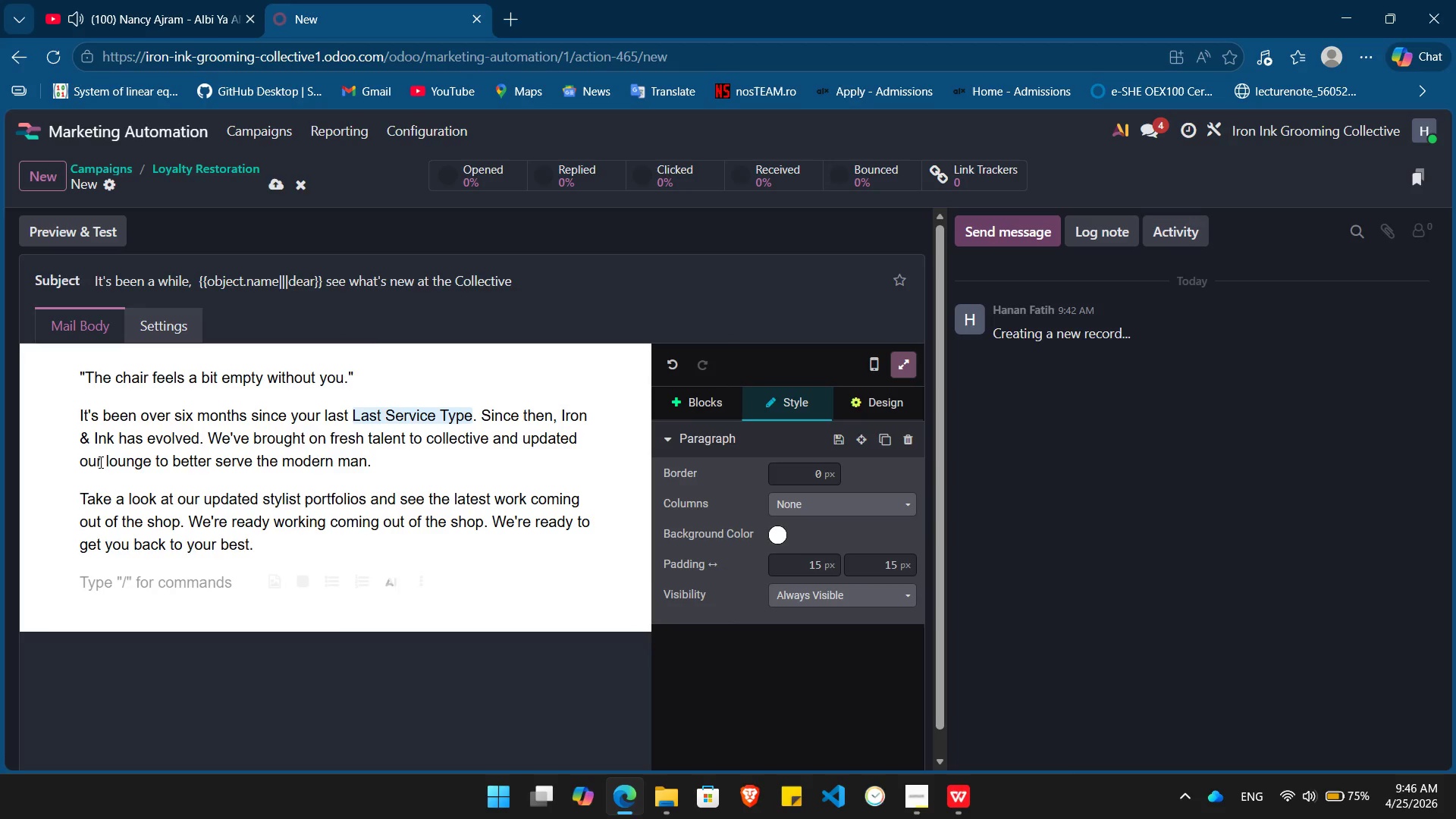 
type(/button)
 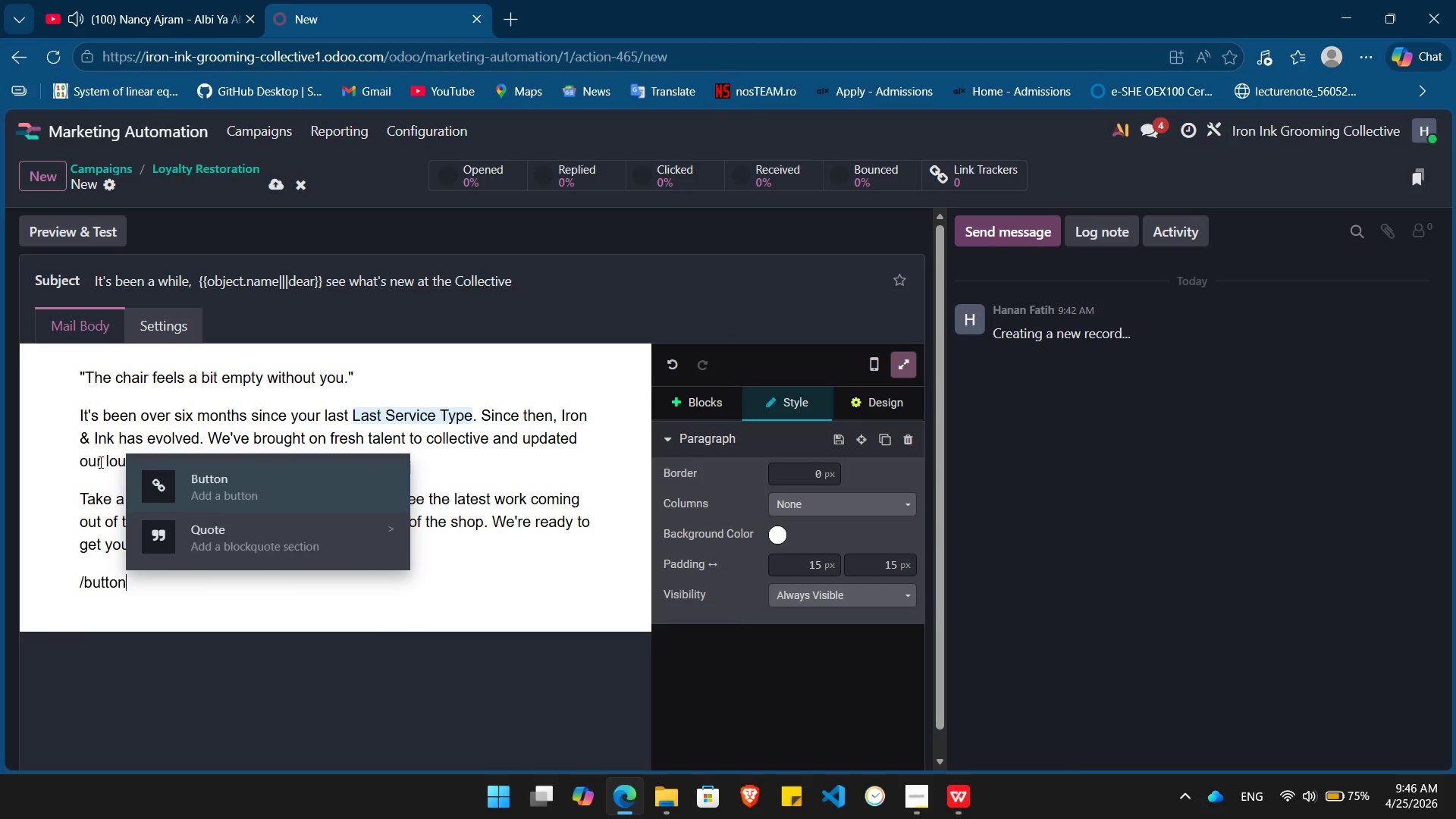 
key(Enter)
 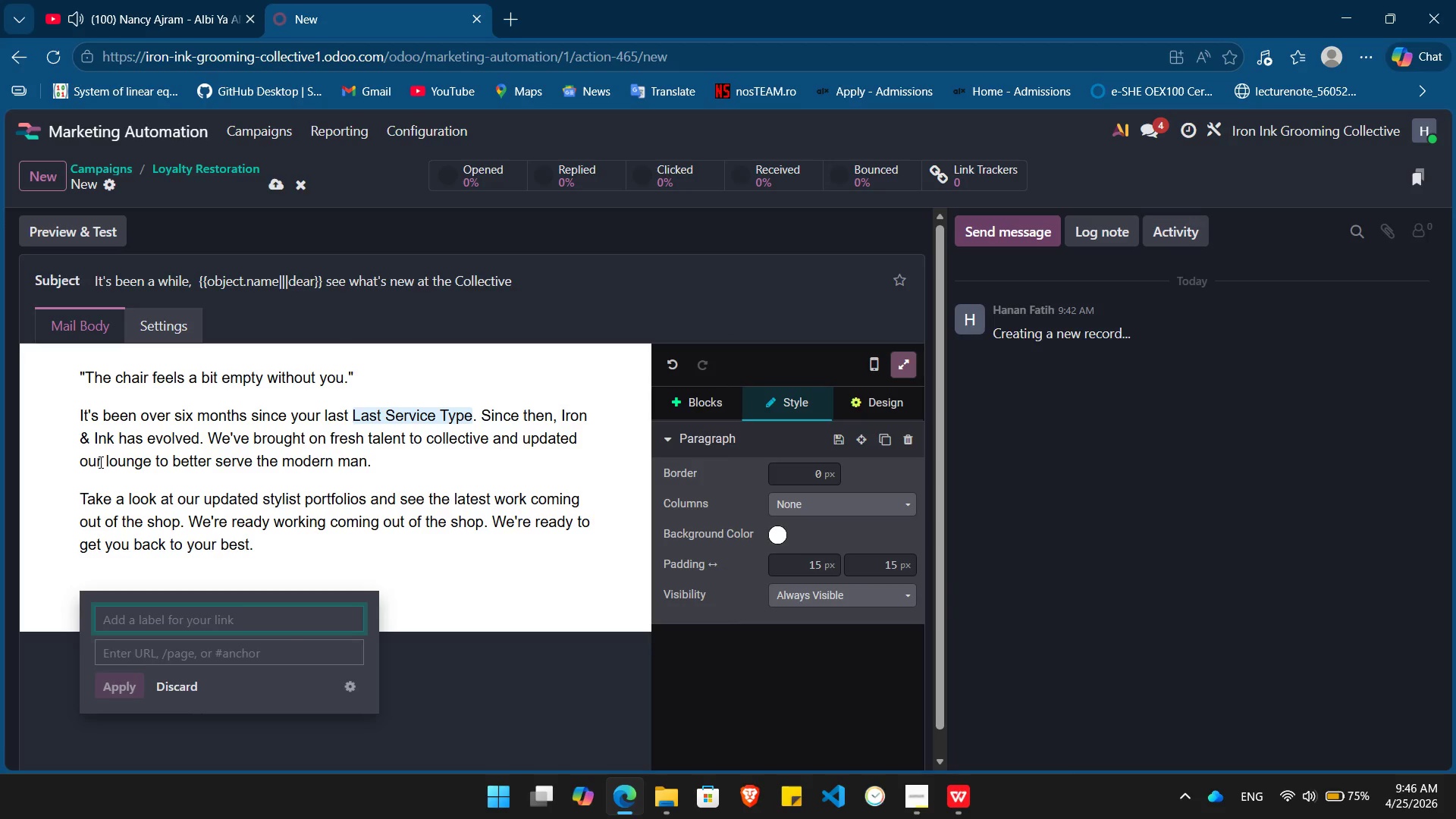 
type(View New Portfolios)
key(Tab)
type(#)
 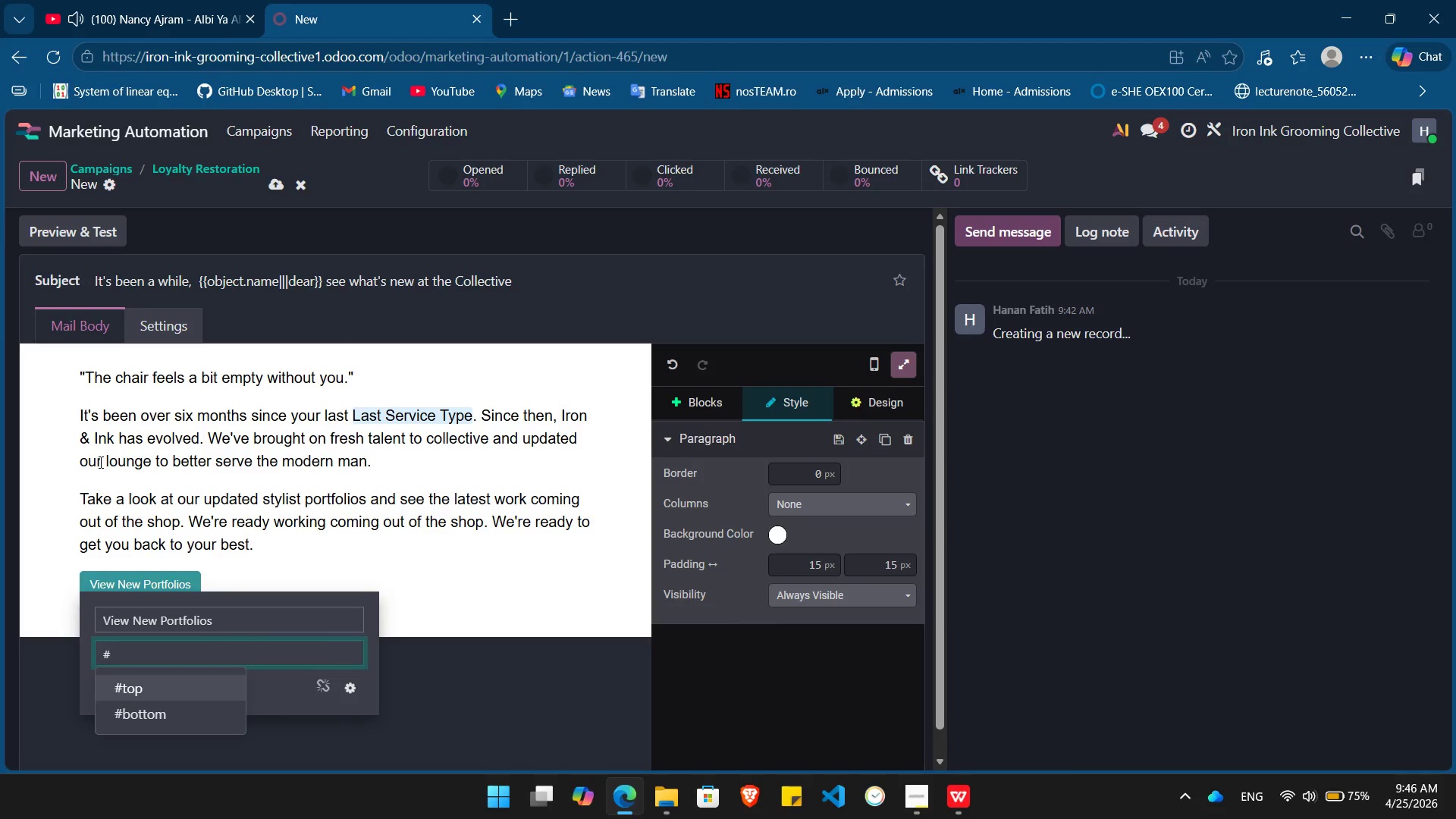 
key(Enter)
 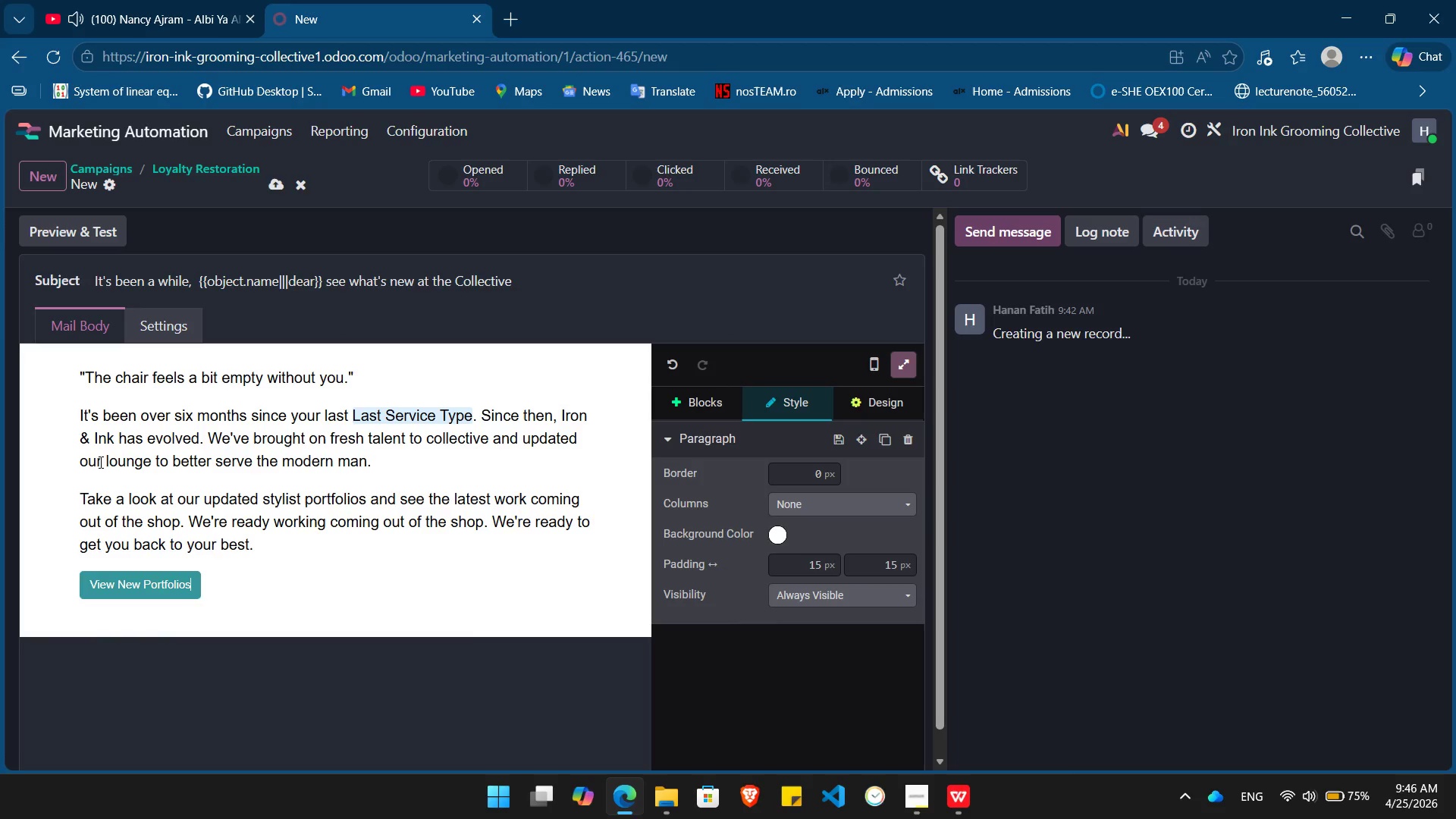 
key(Enter)
 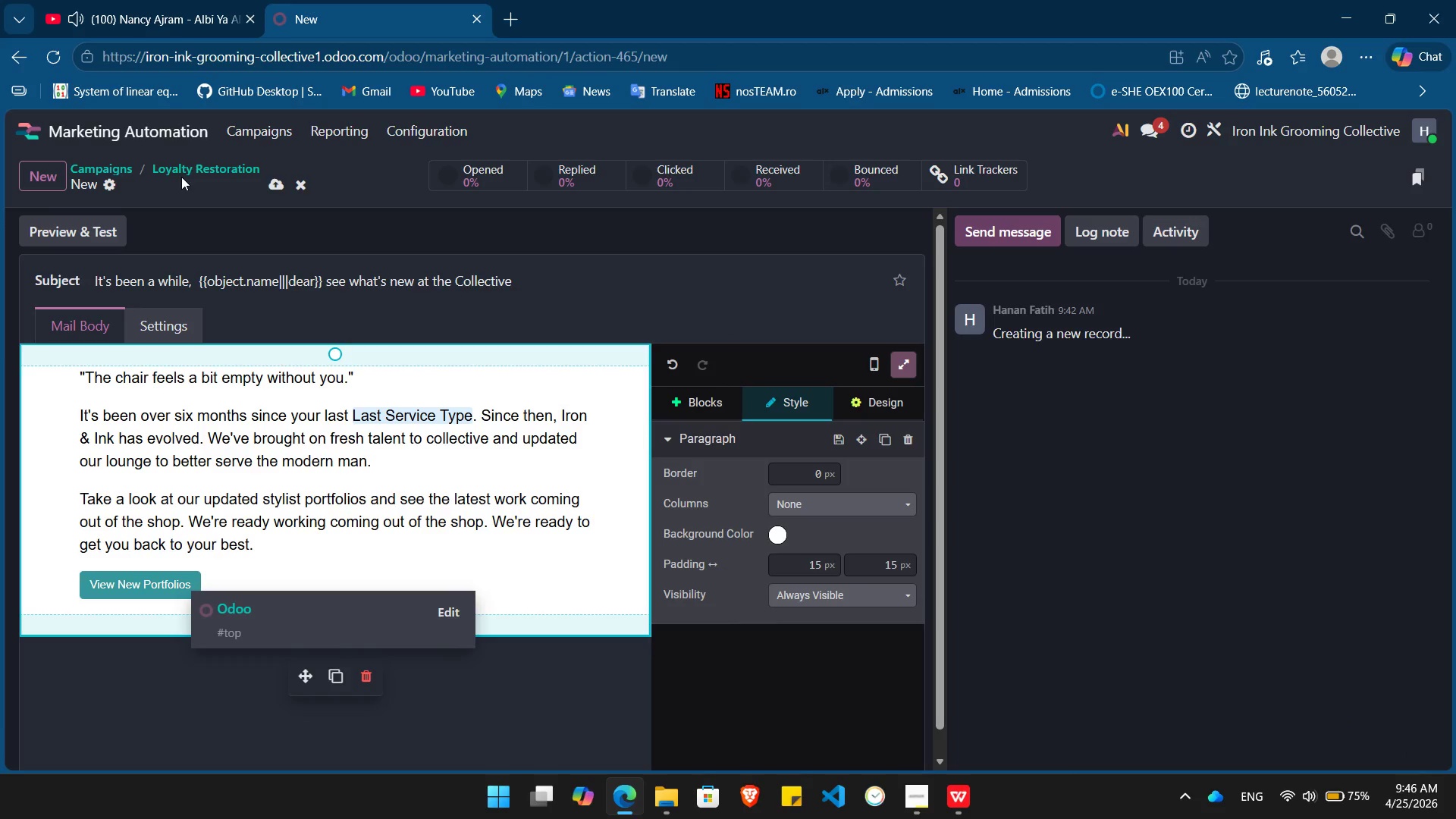 
left_click([212, 170])
 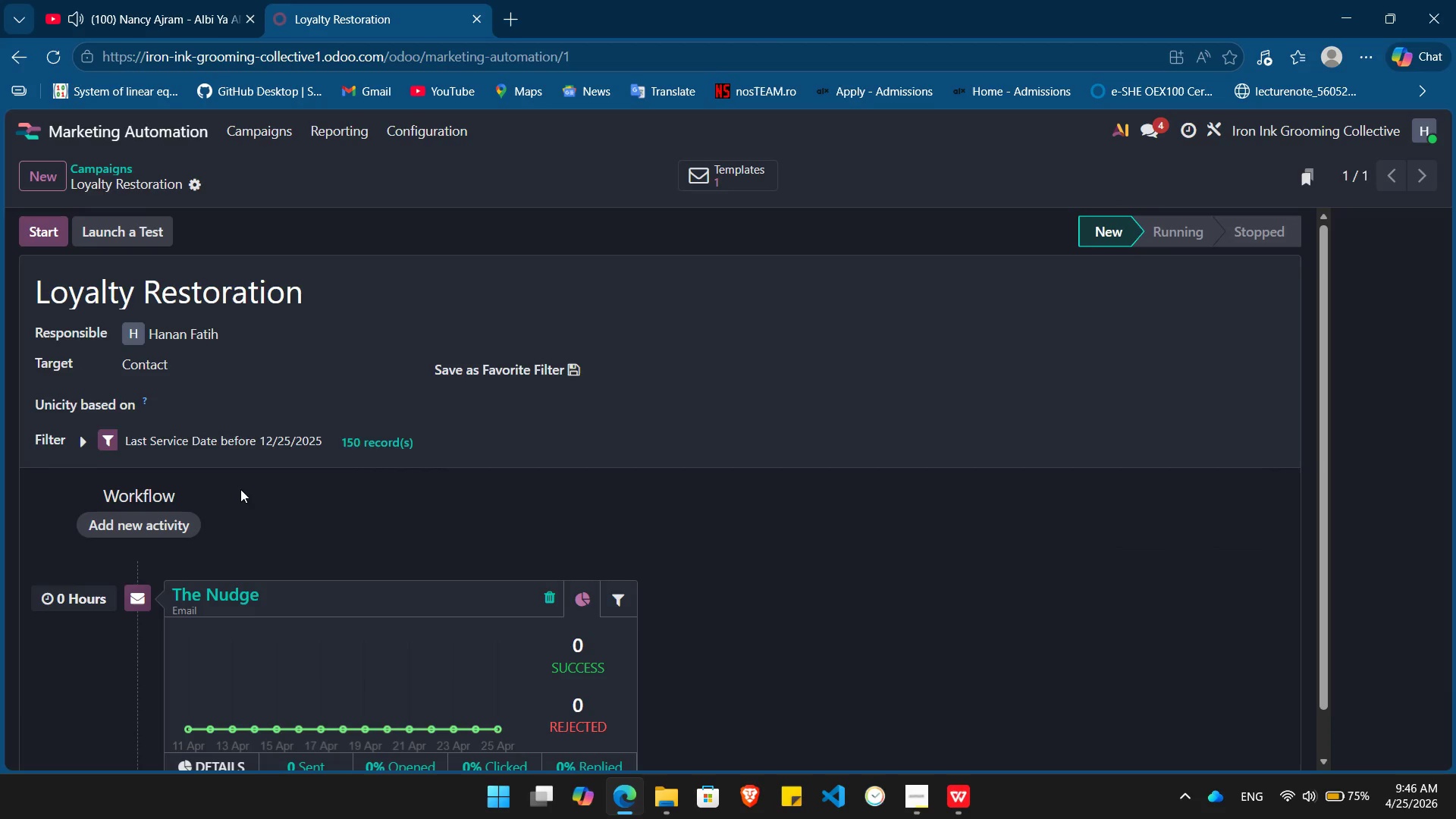 
left_click([215, 584])
 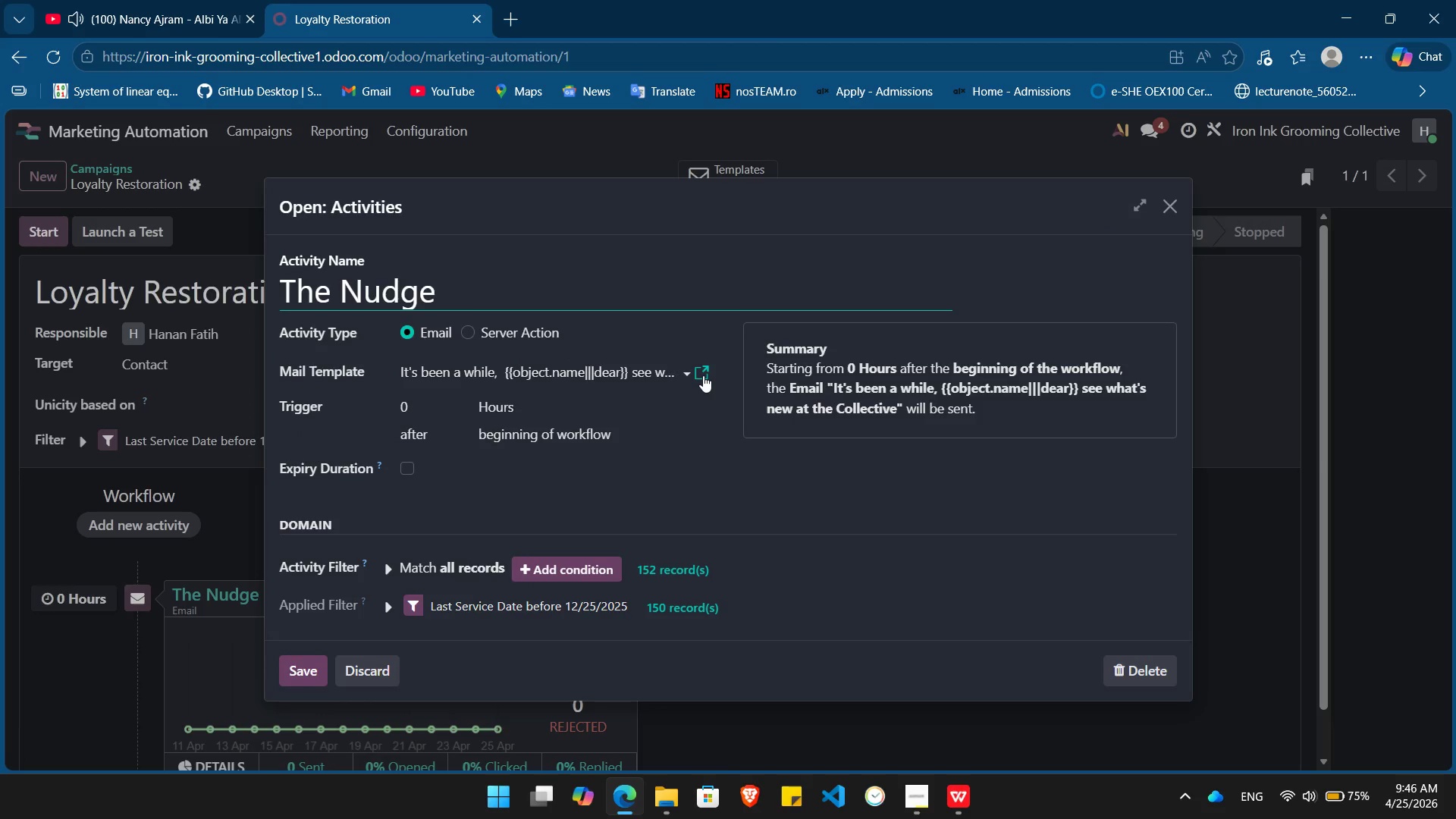 
left_click([703, 375])
 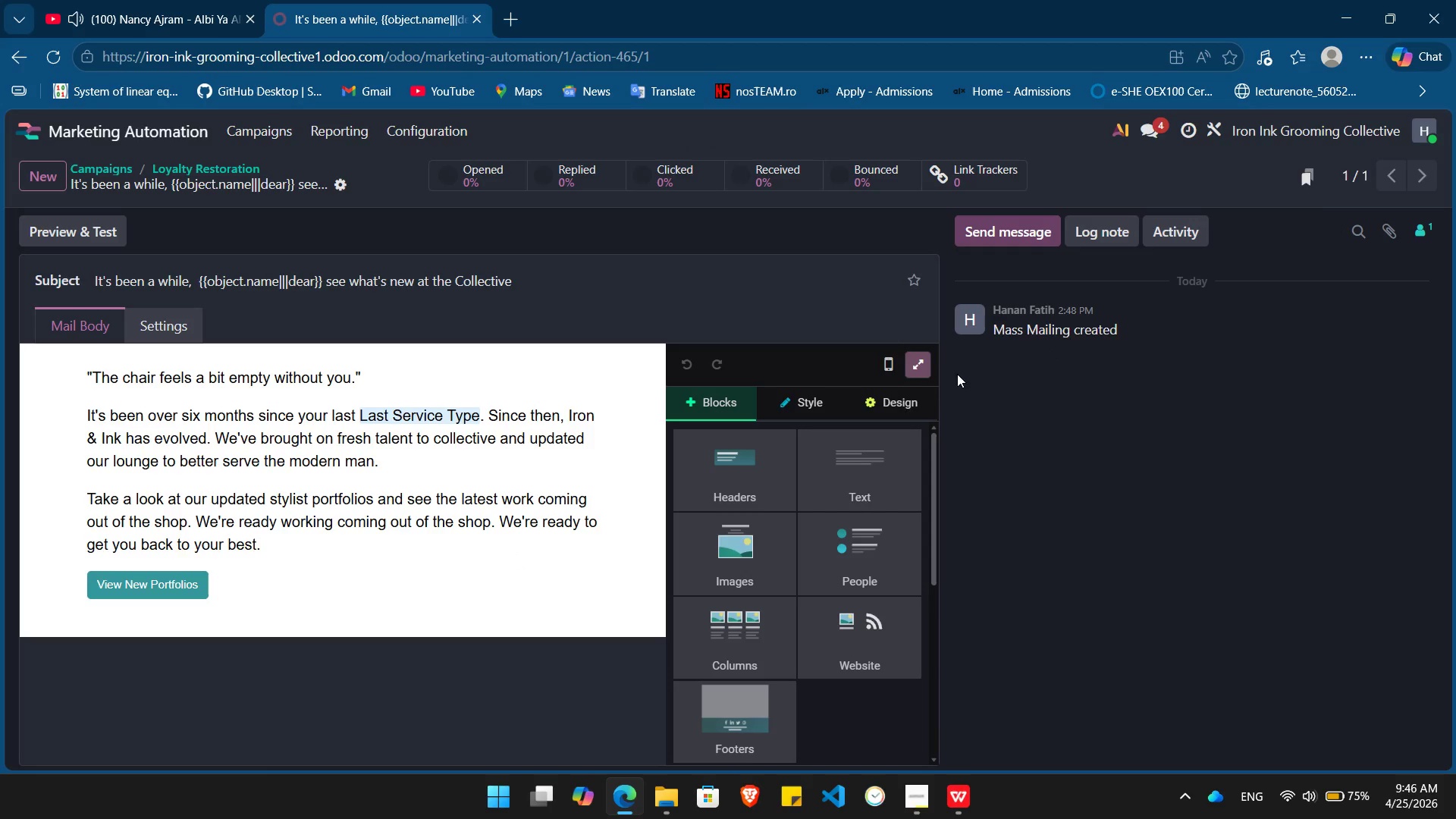 
left_click([924, 368])
 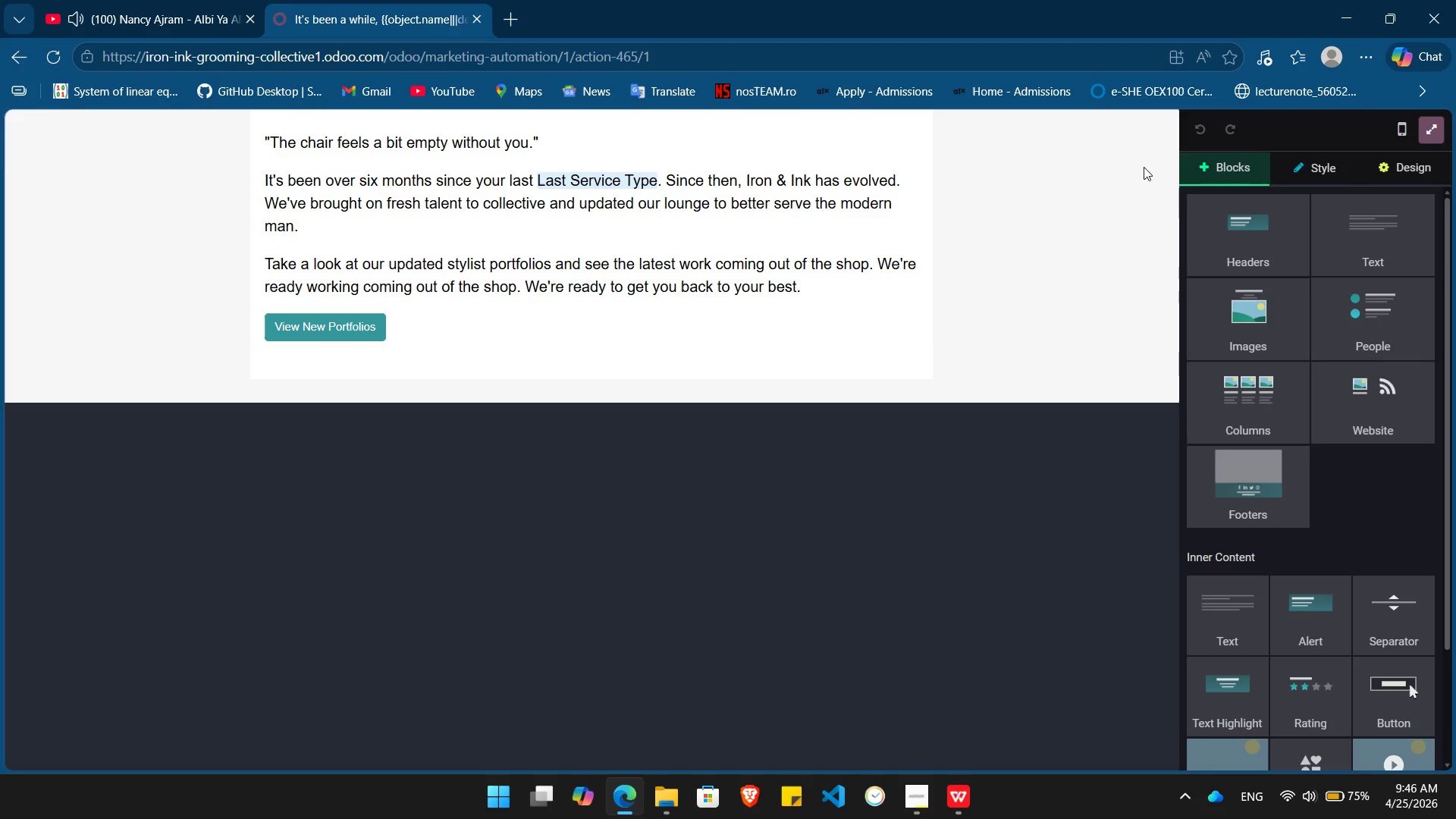 
left_click_drag(start_coordinate=[1243, 225], to_coordinate=[548, 113])
 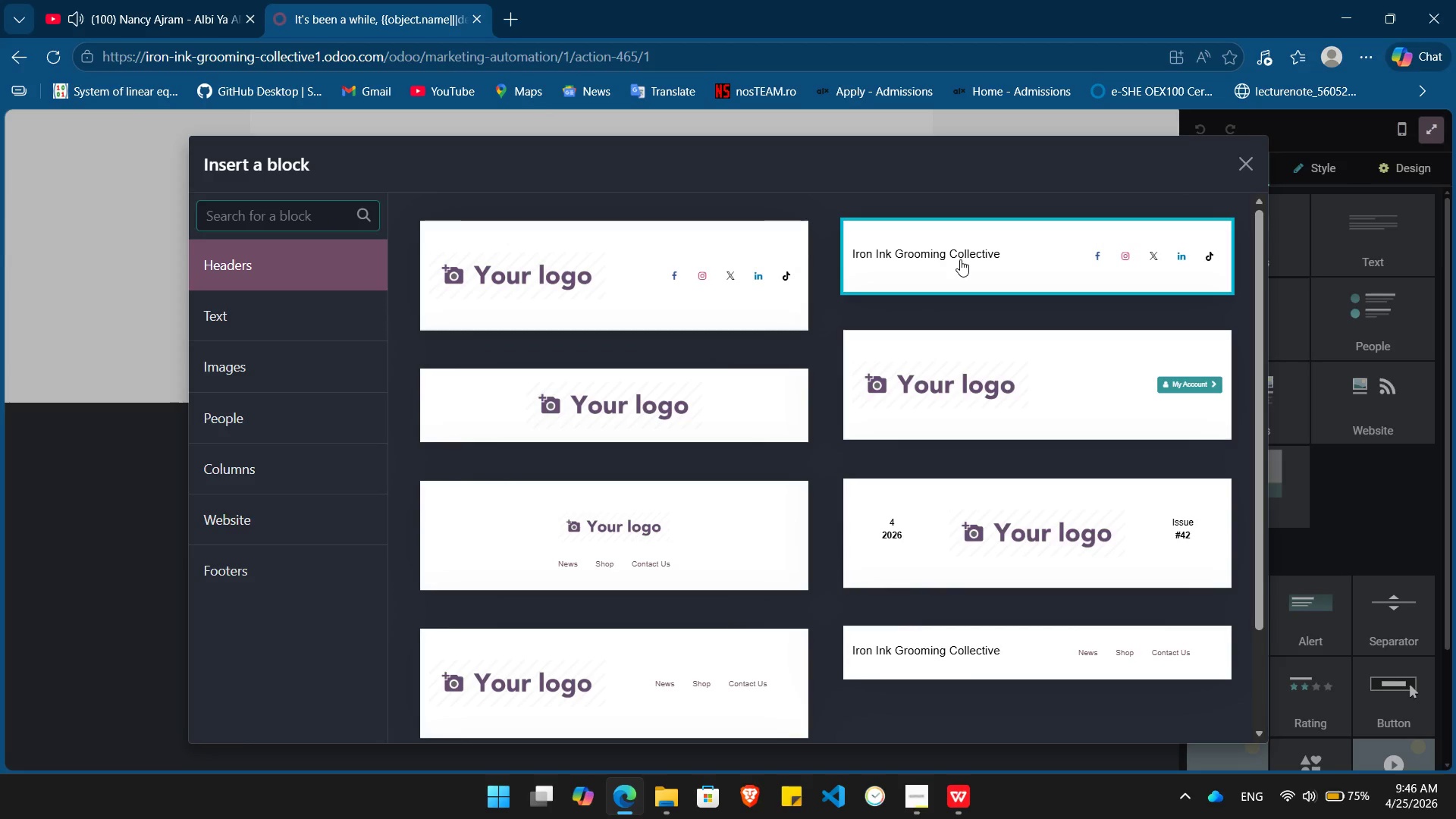 
left_click([960, 259])
 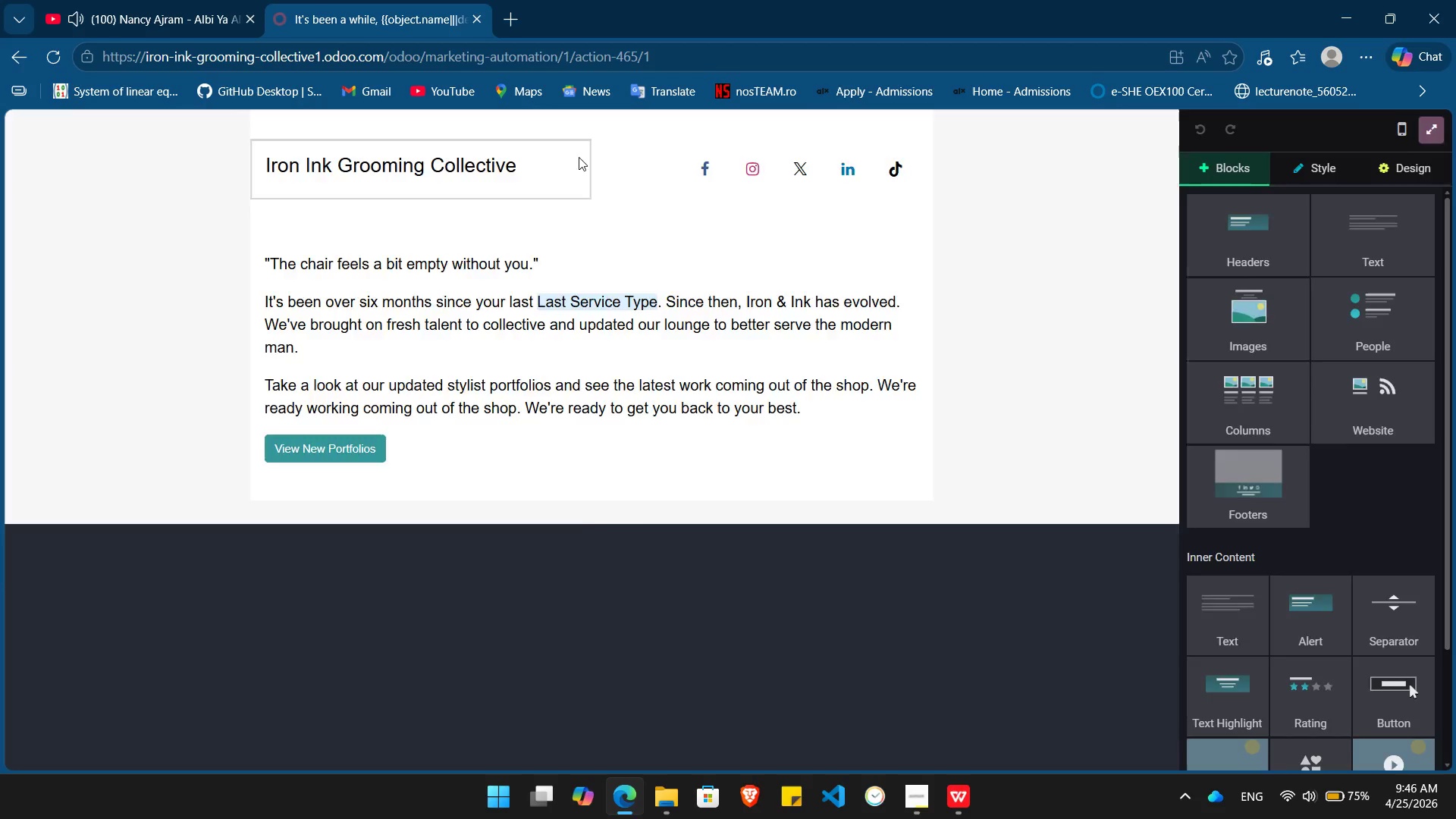 
left_click([567, 163])
 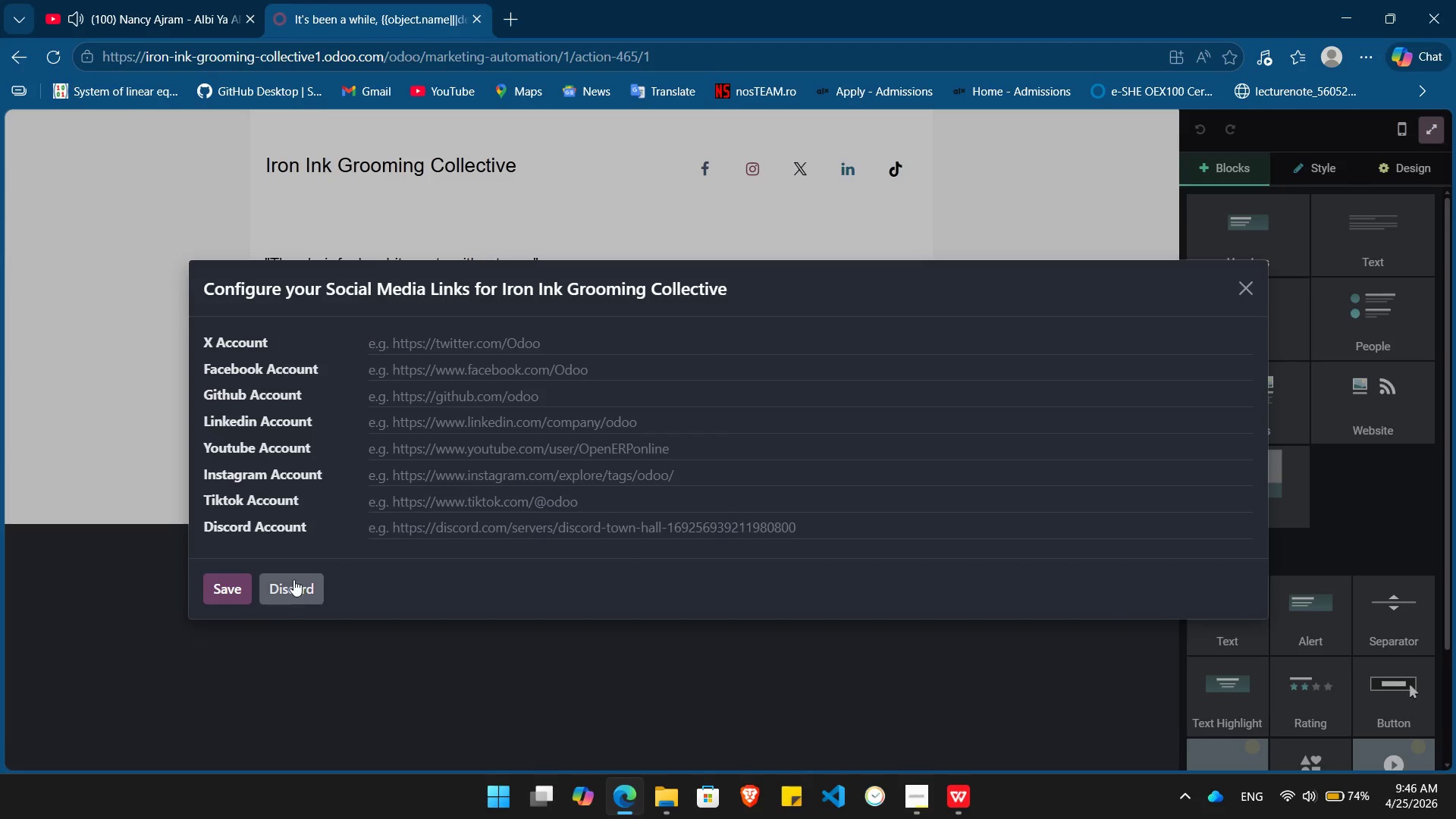 
left_click([293, 581])
 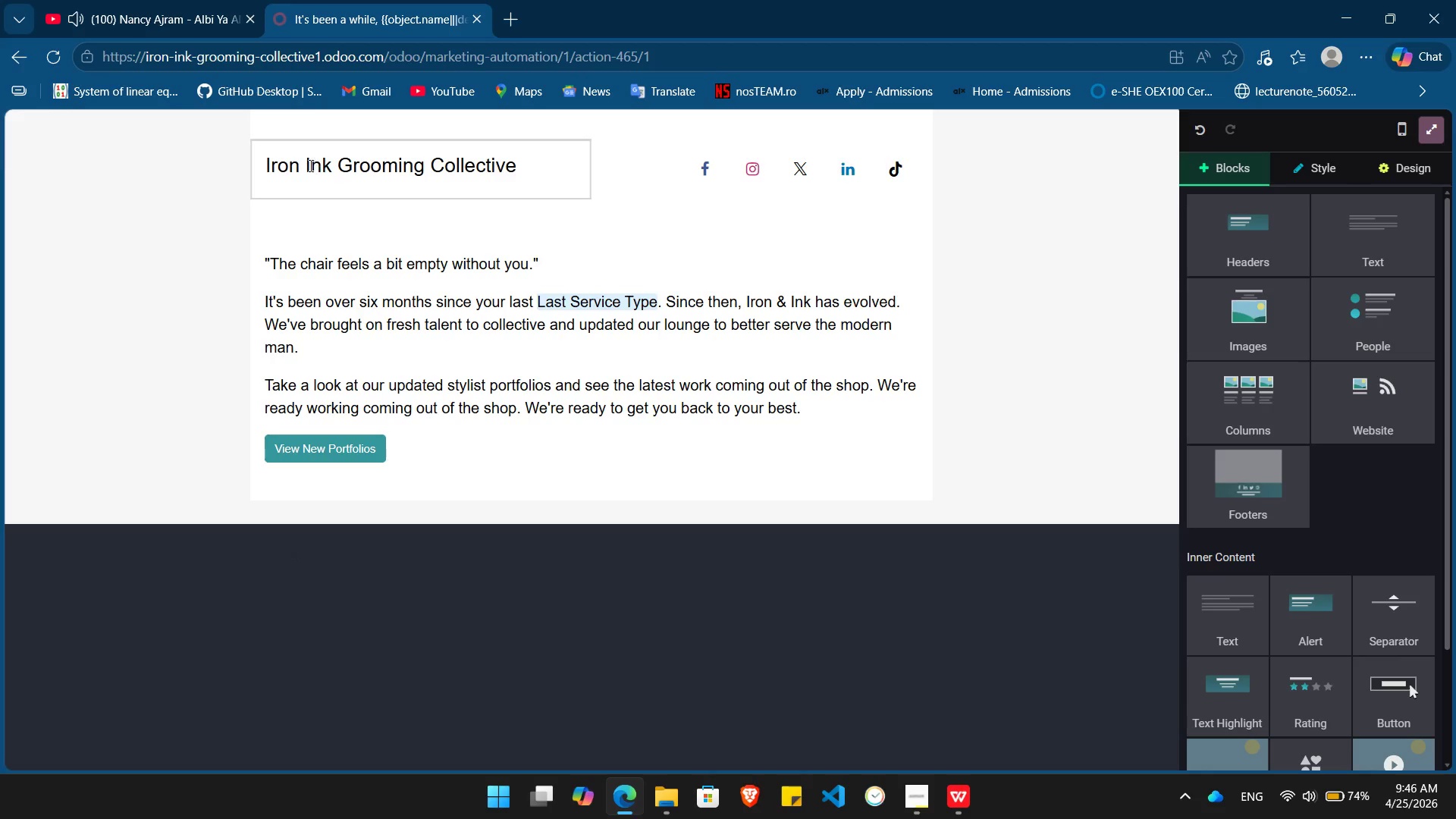 
left_click([303, 162])
 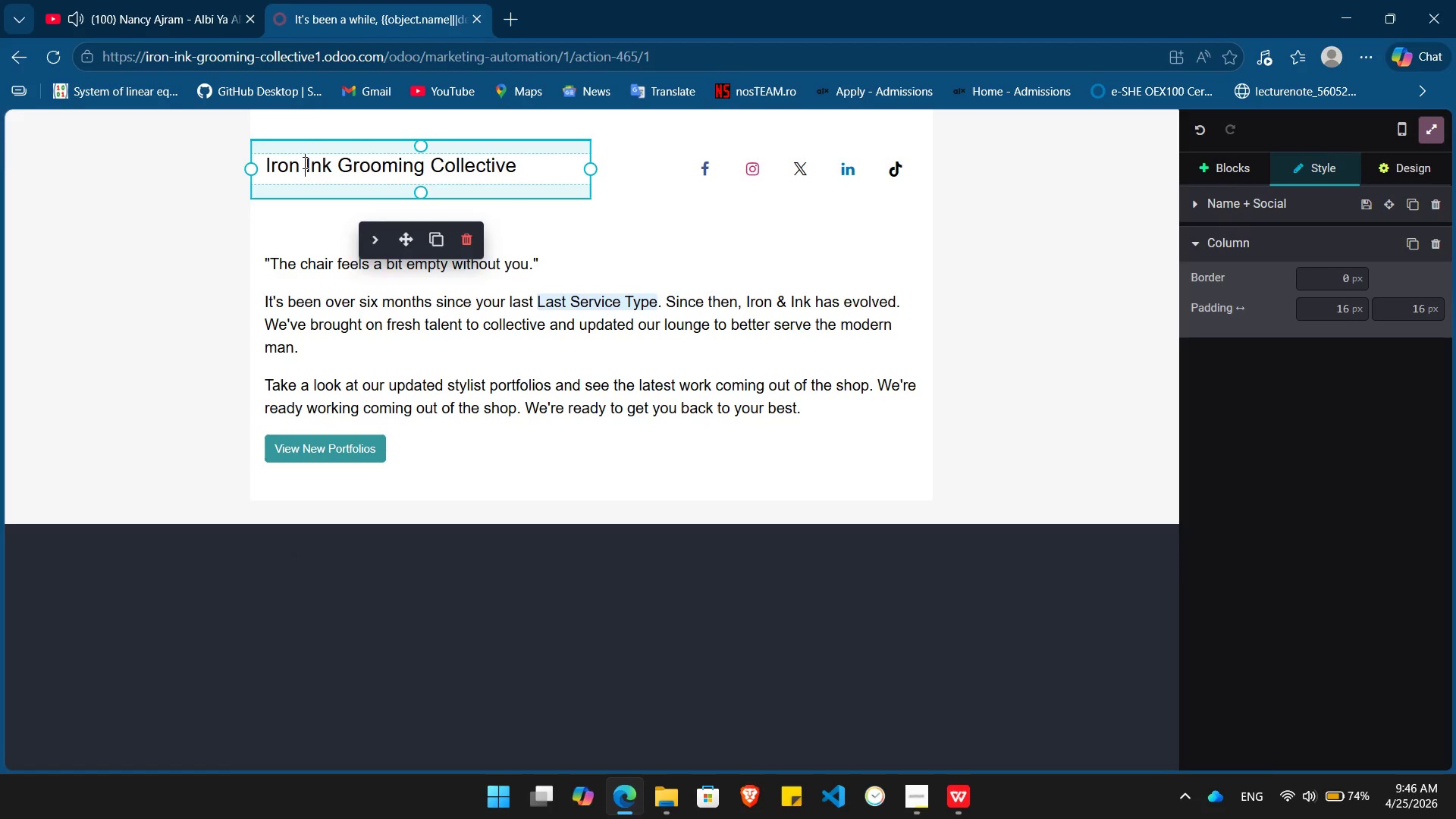 
key(Shift+7)
 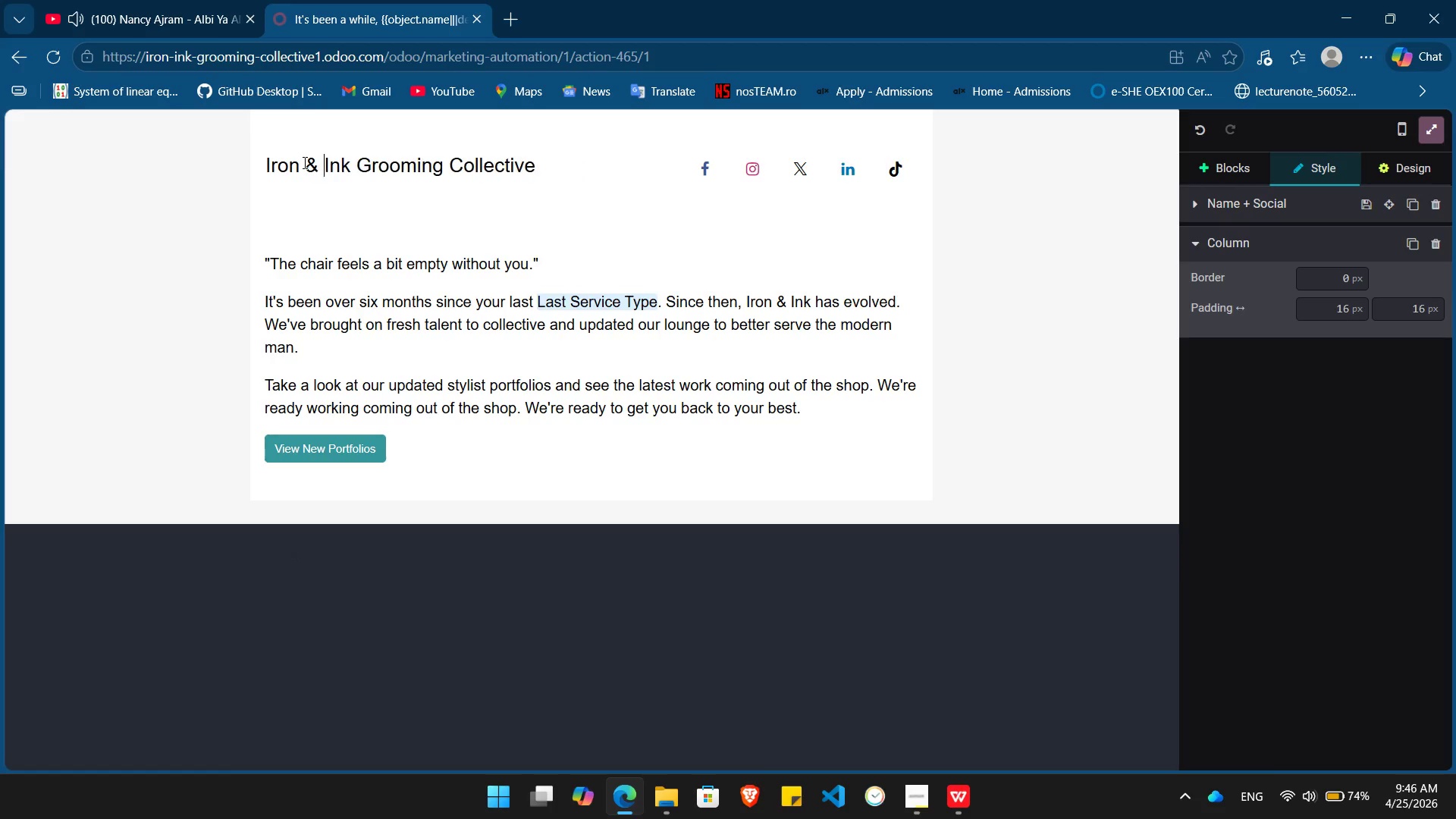 
key(Space)
 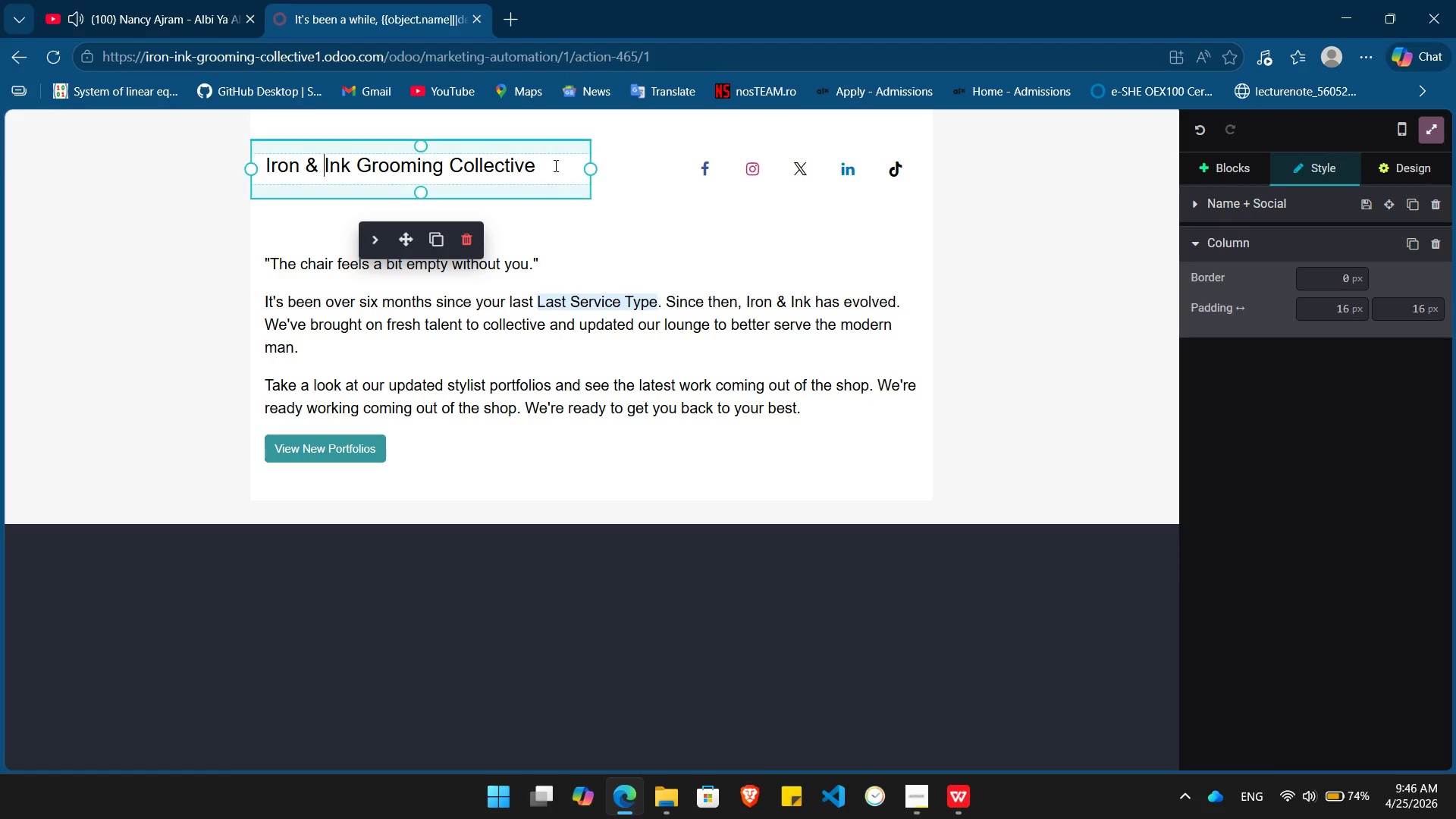 
left_click_drag(start_coordinate=[550, 166], to_coordinate=[221, 176])
 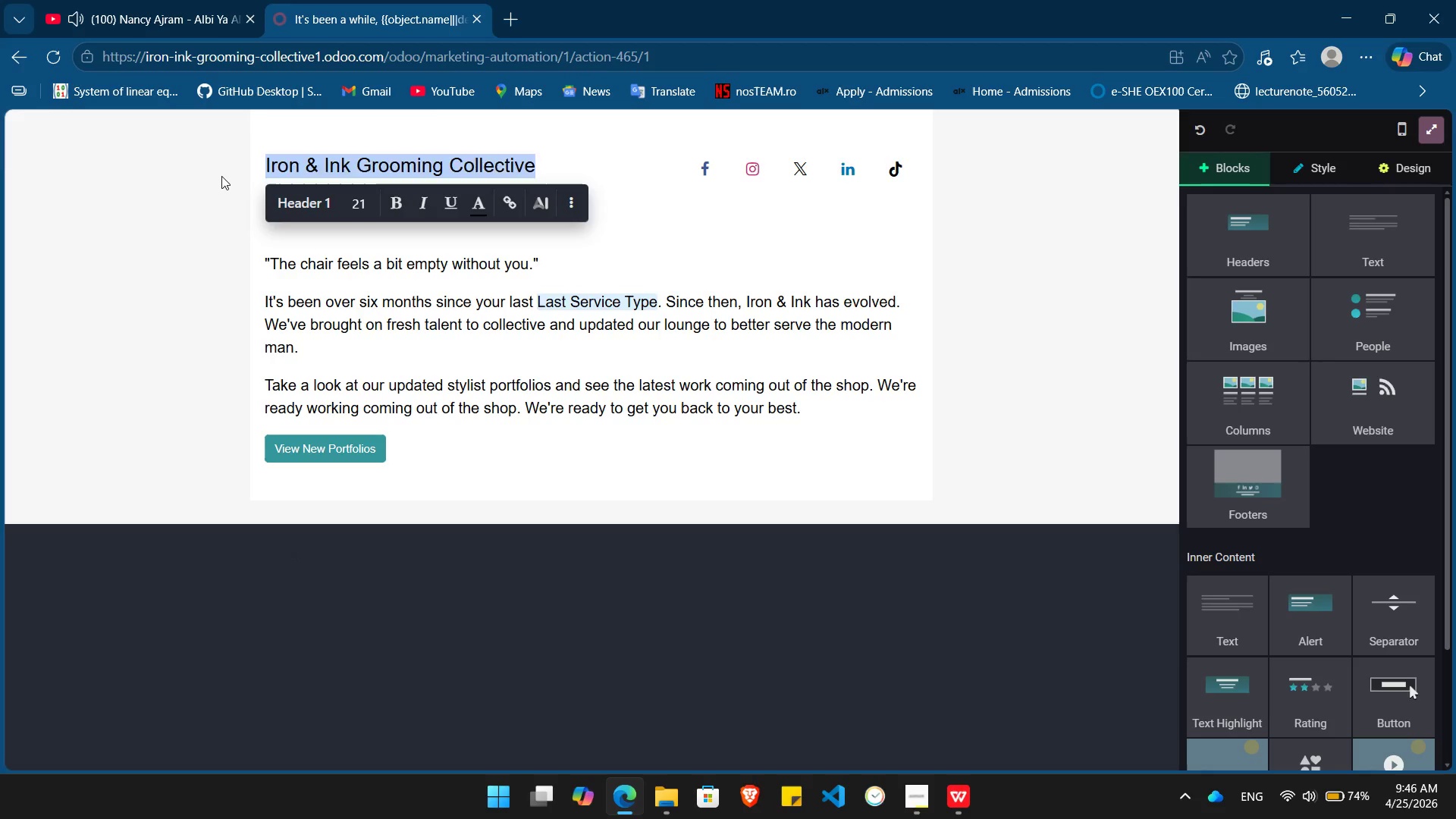 
key(B)
 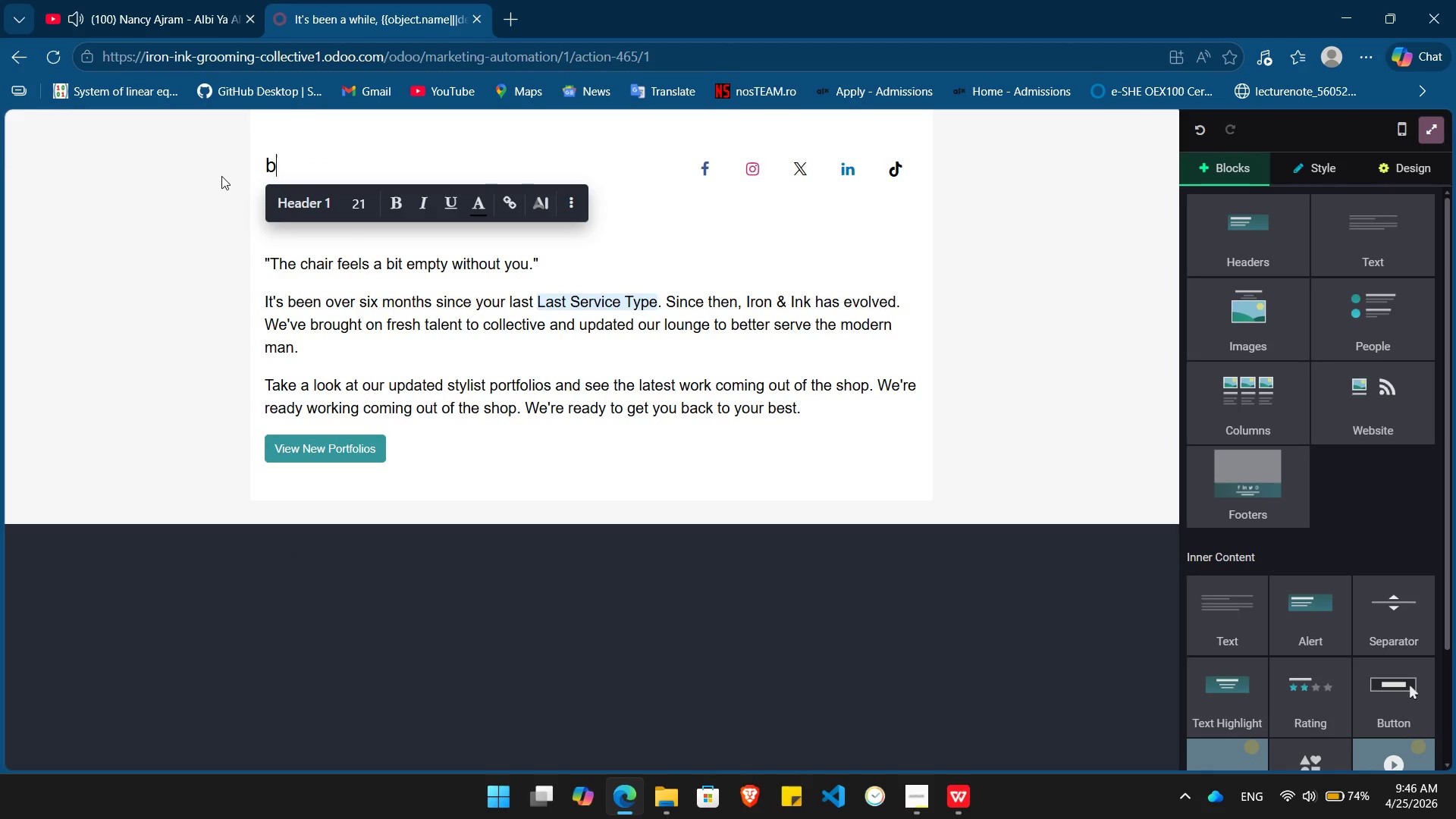 
key(Control+Z)
 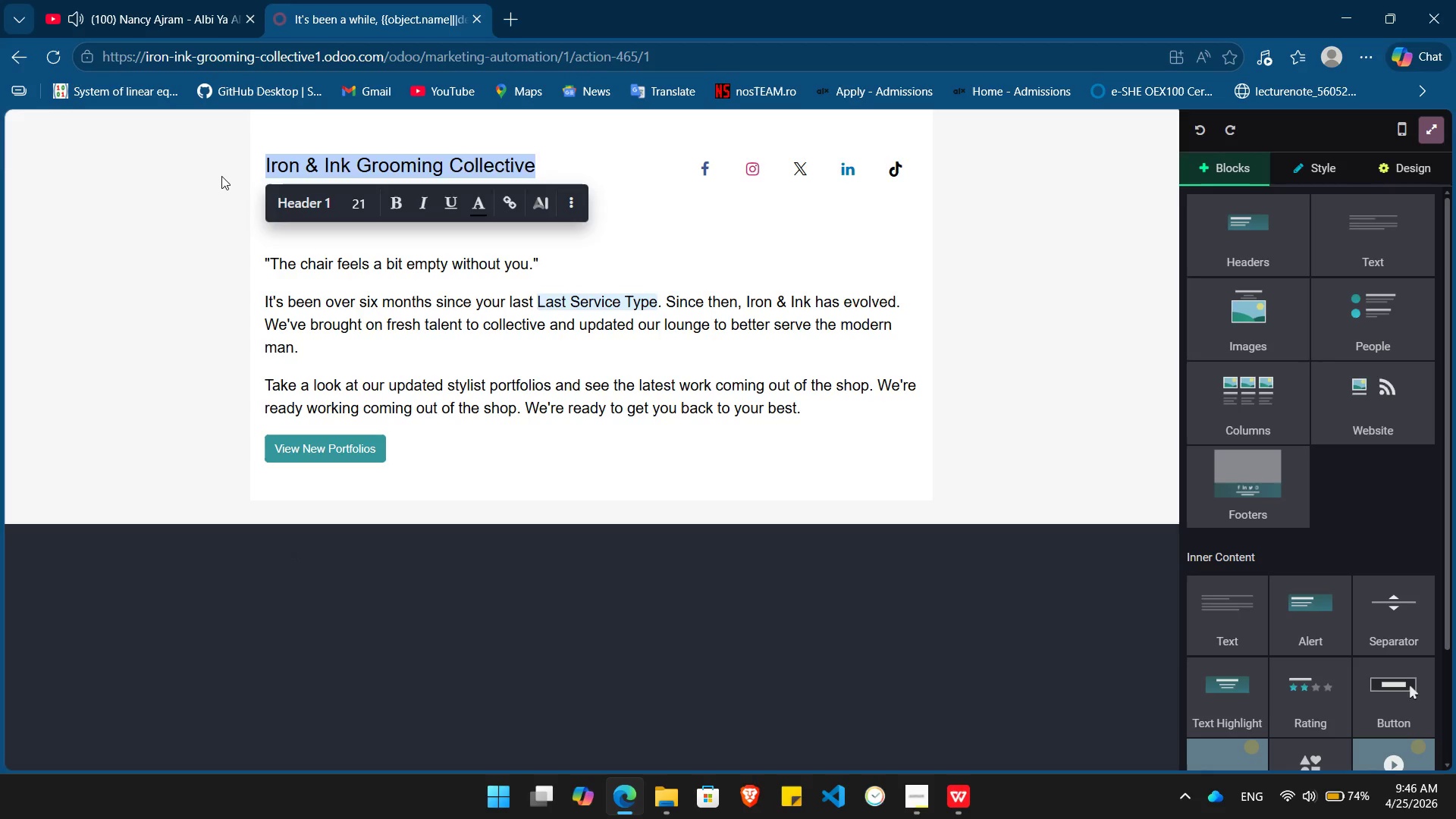 
key(Control+ControlLeft)
 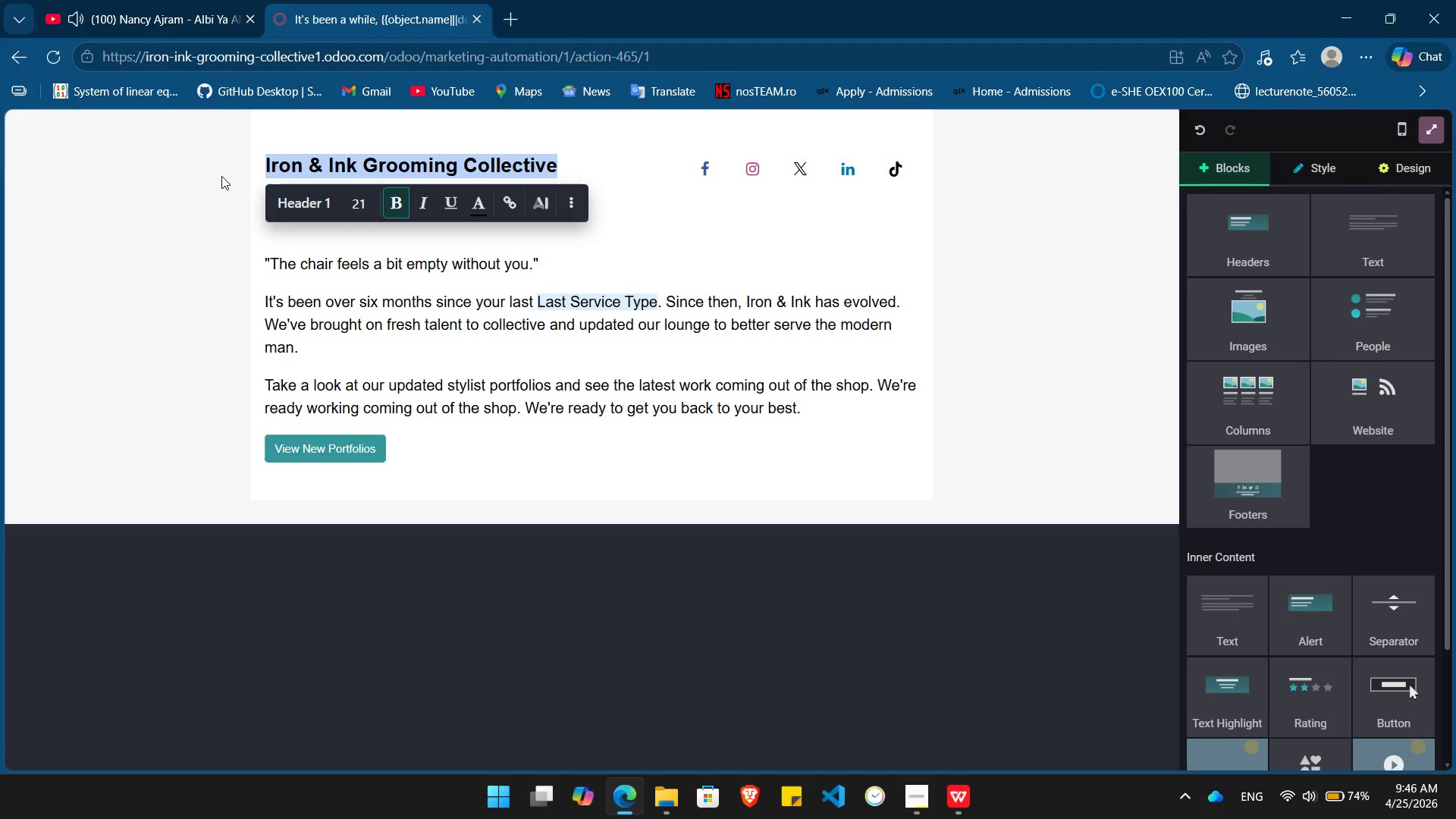 
key(Control+B)
 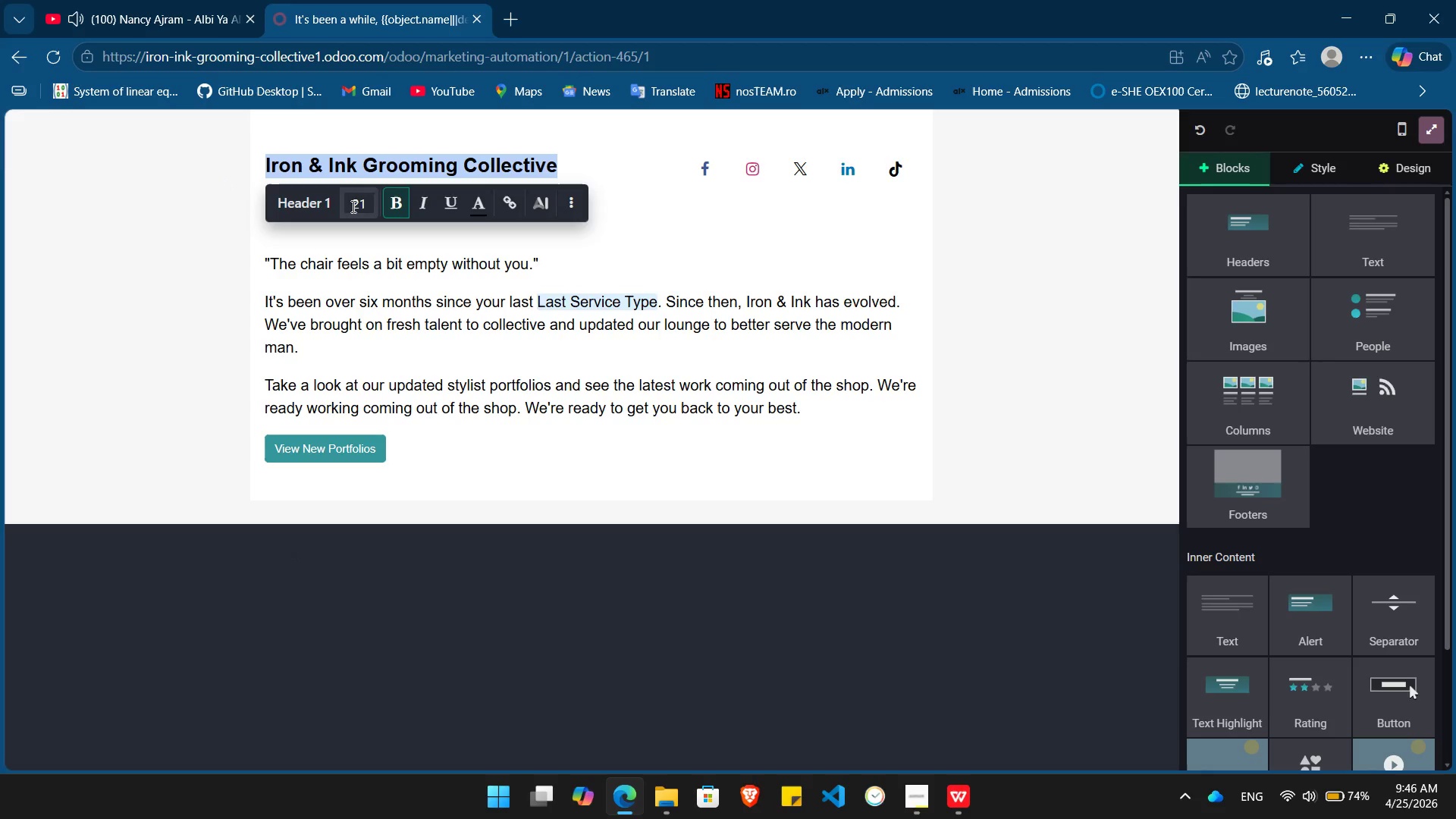 
left_click([362, 206])
 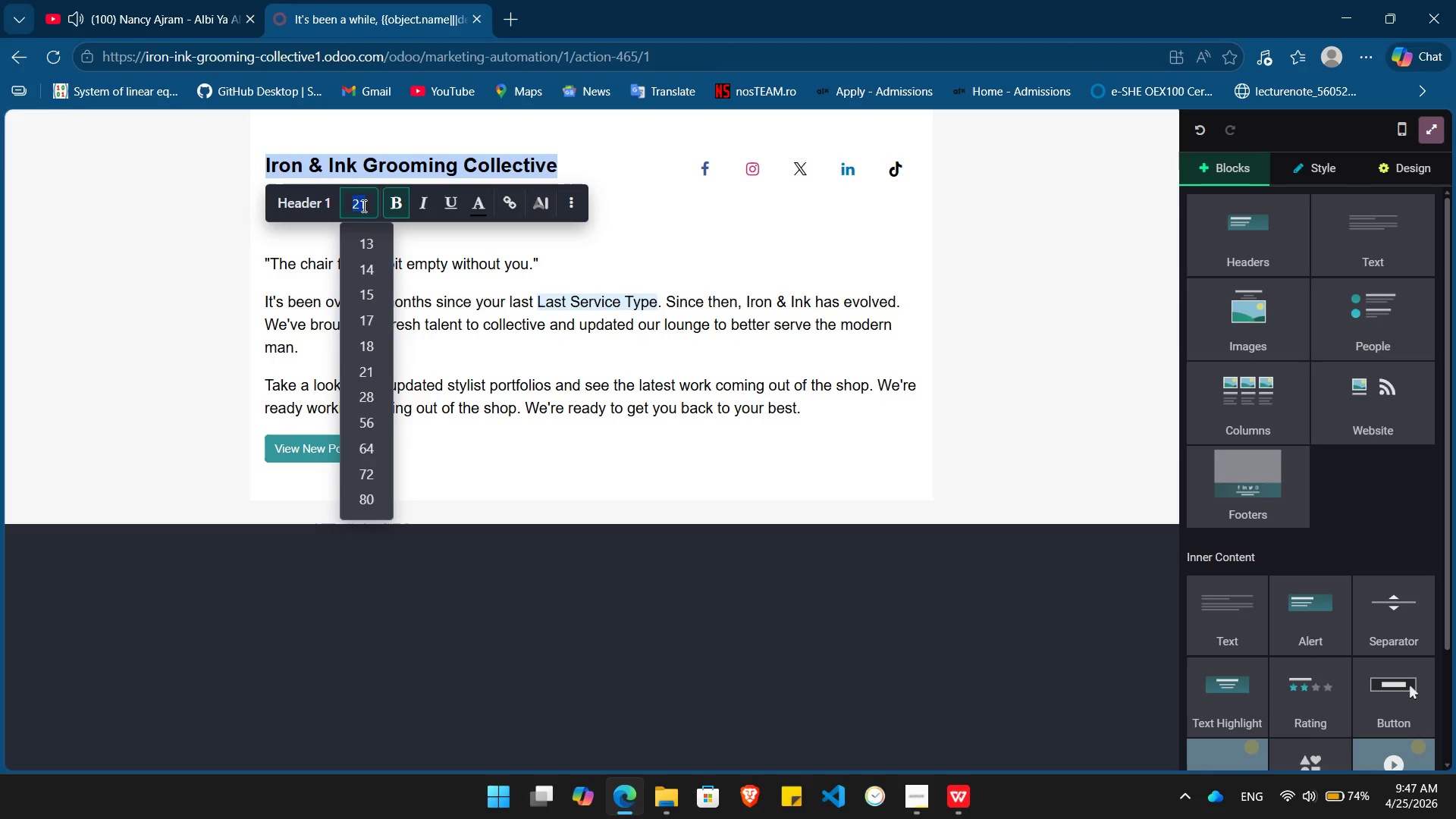 
key(Numpad3)
 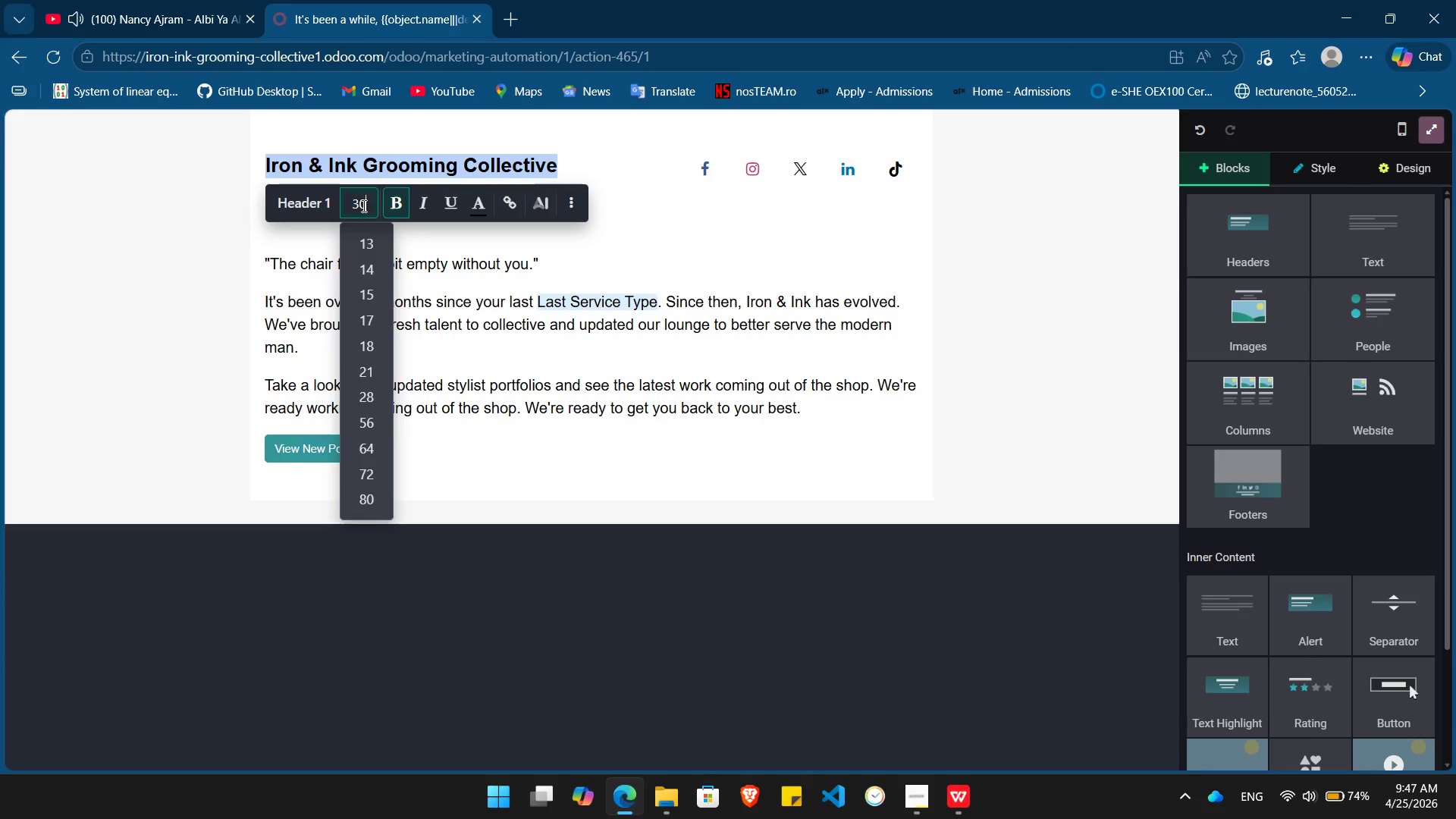 
key(Numpad0)
 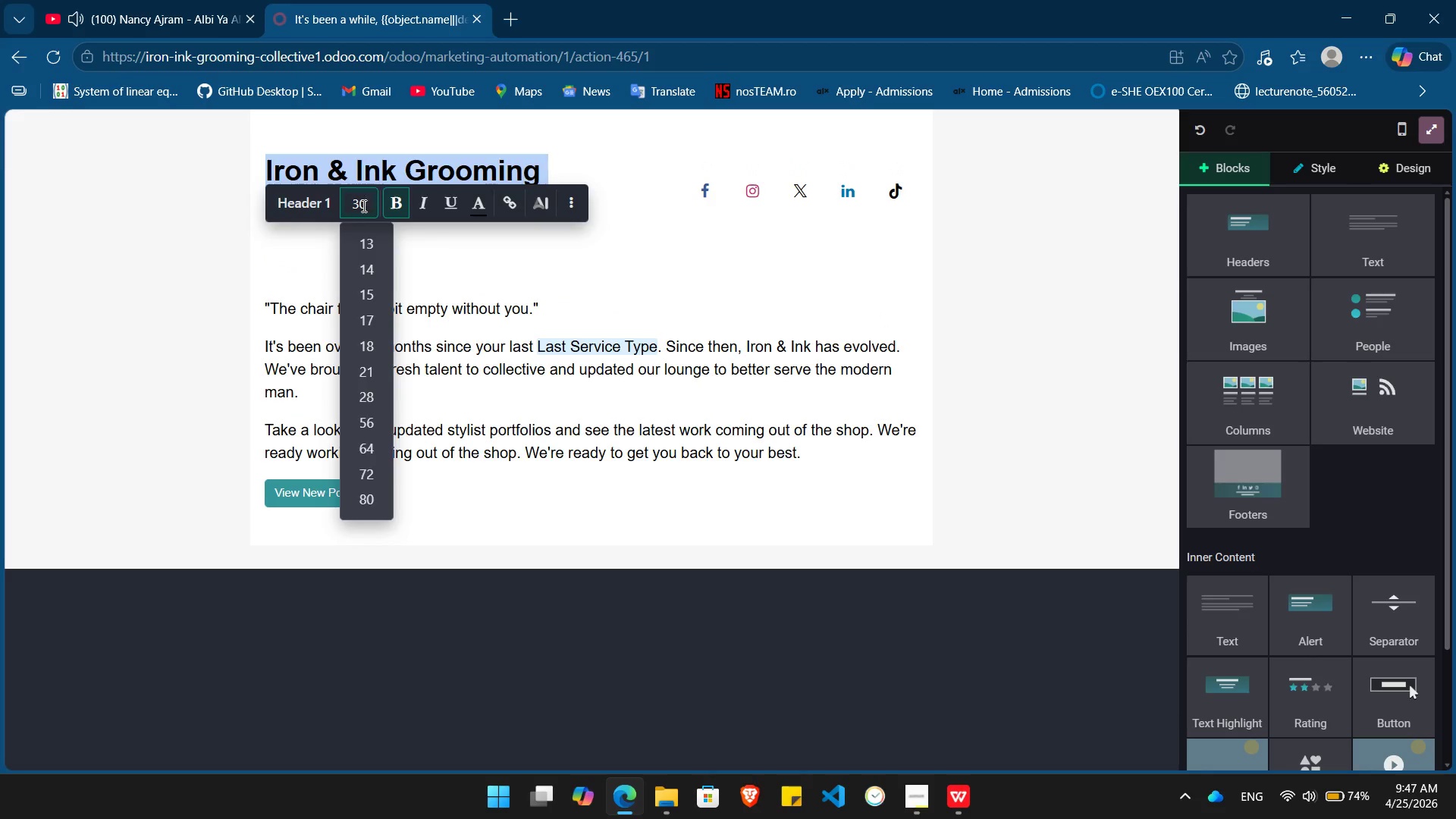 
key(Enter)
 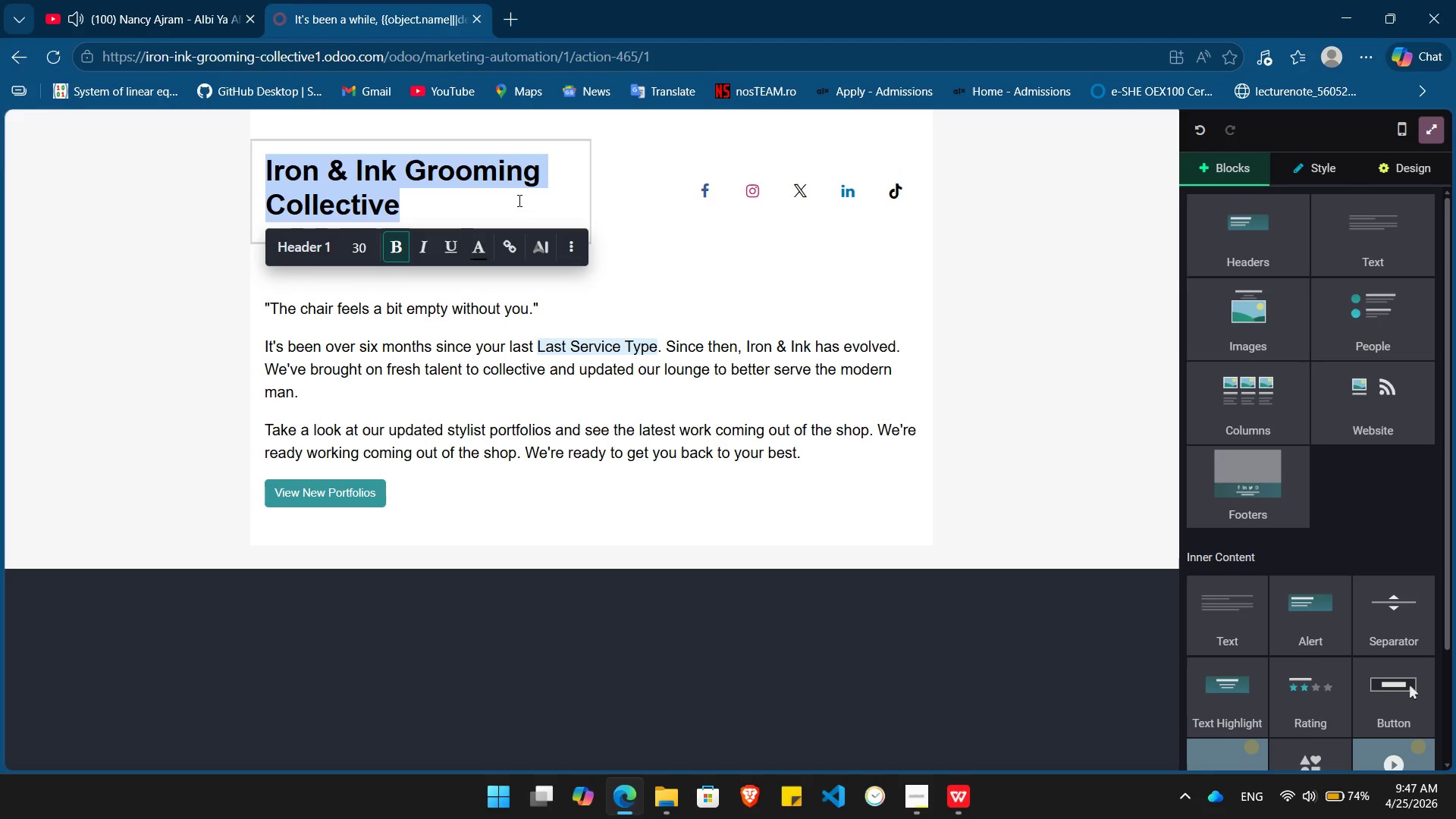 
left_click([554, 193])
 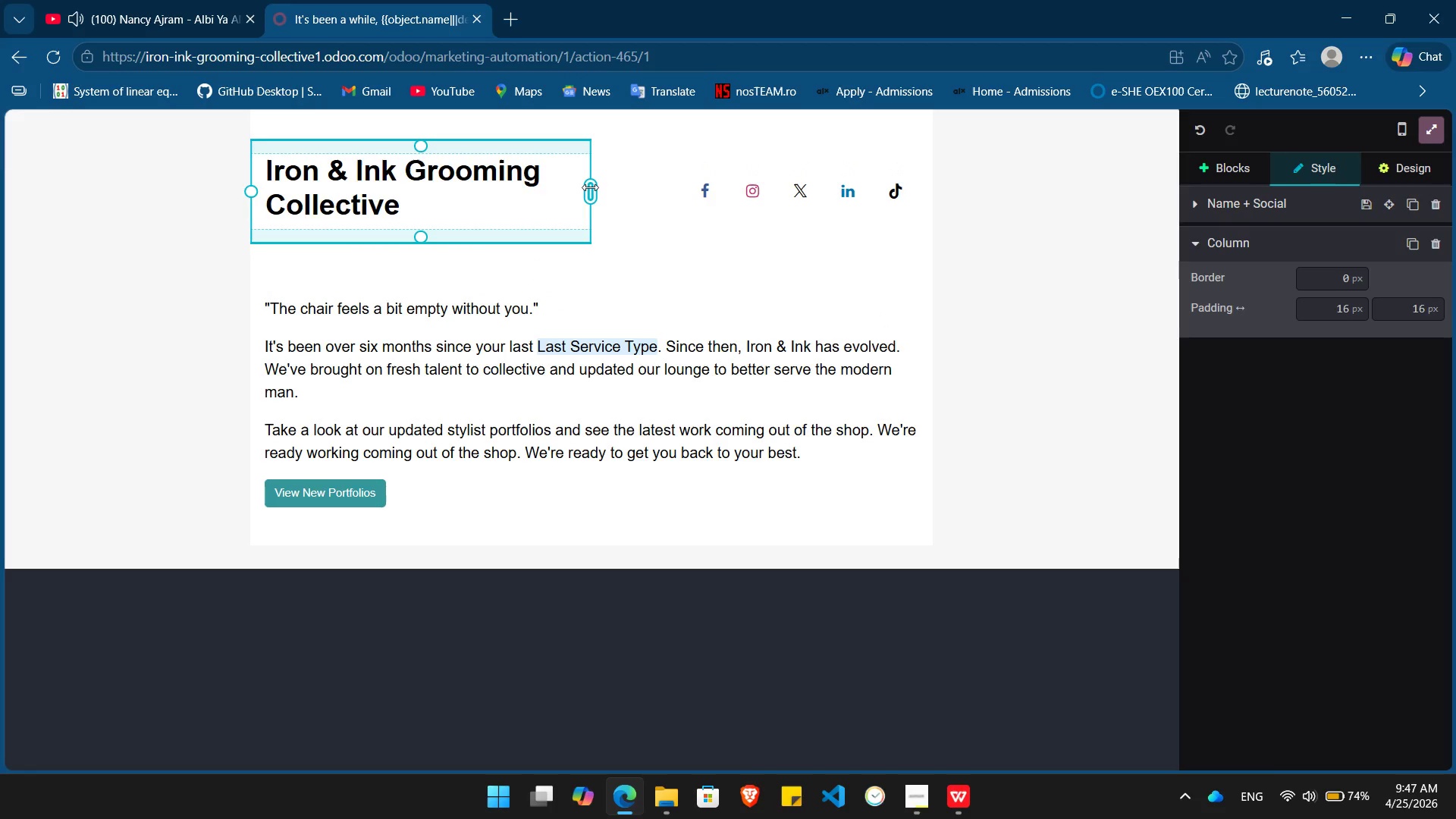 
left_click_drag(start_coordinate=[590, 187], to_coordinate=[722, 196])
 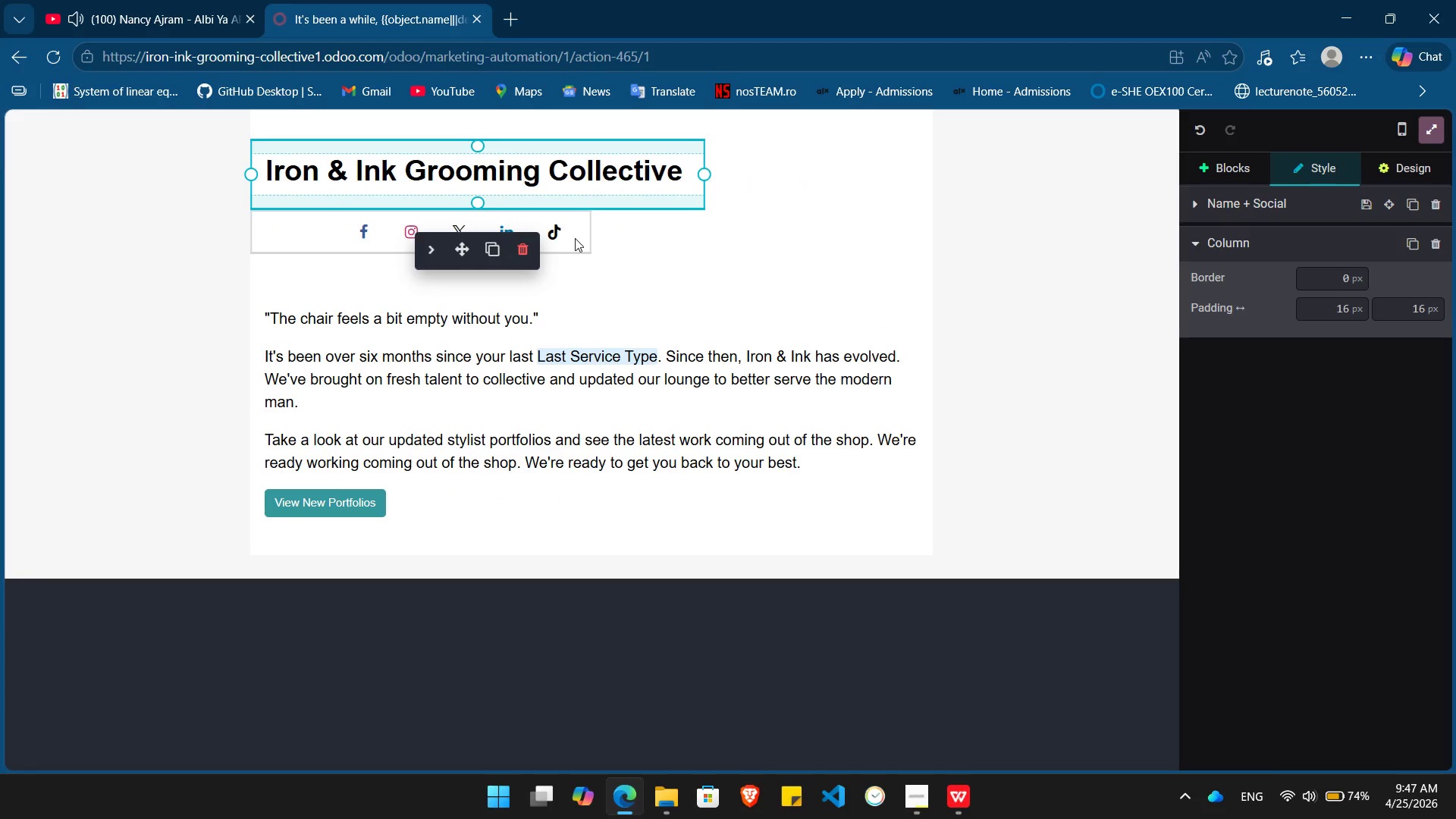 
left_click([575, 239])
 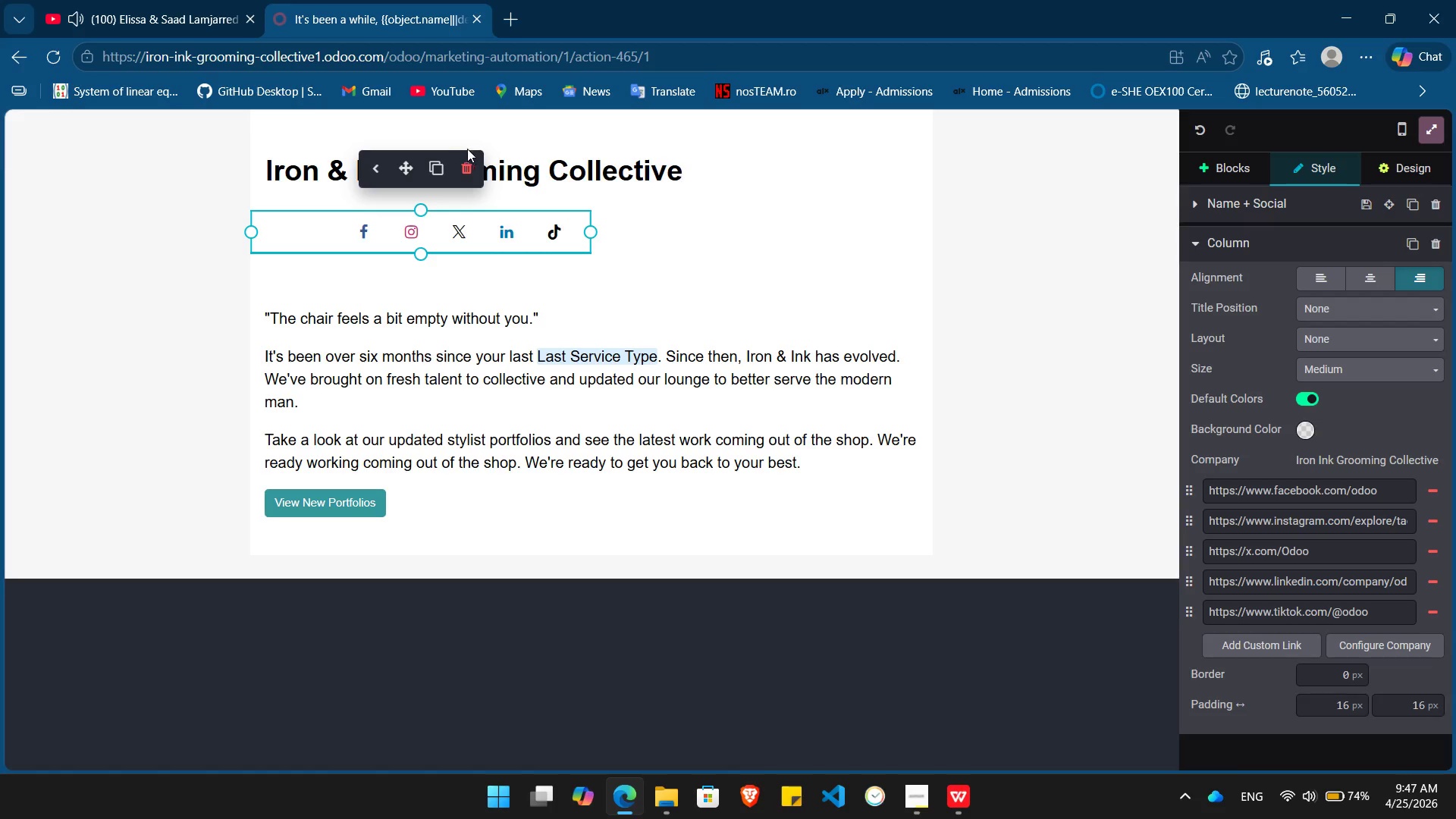 
left_click([467, 171])
 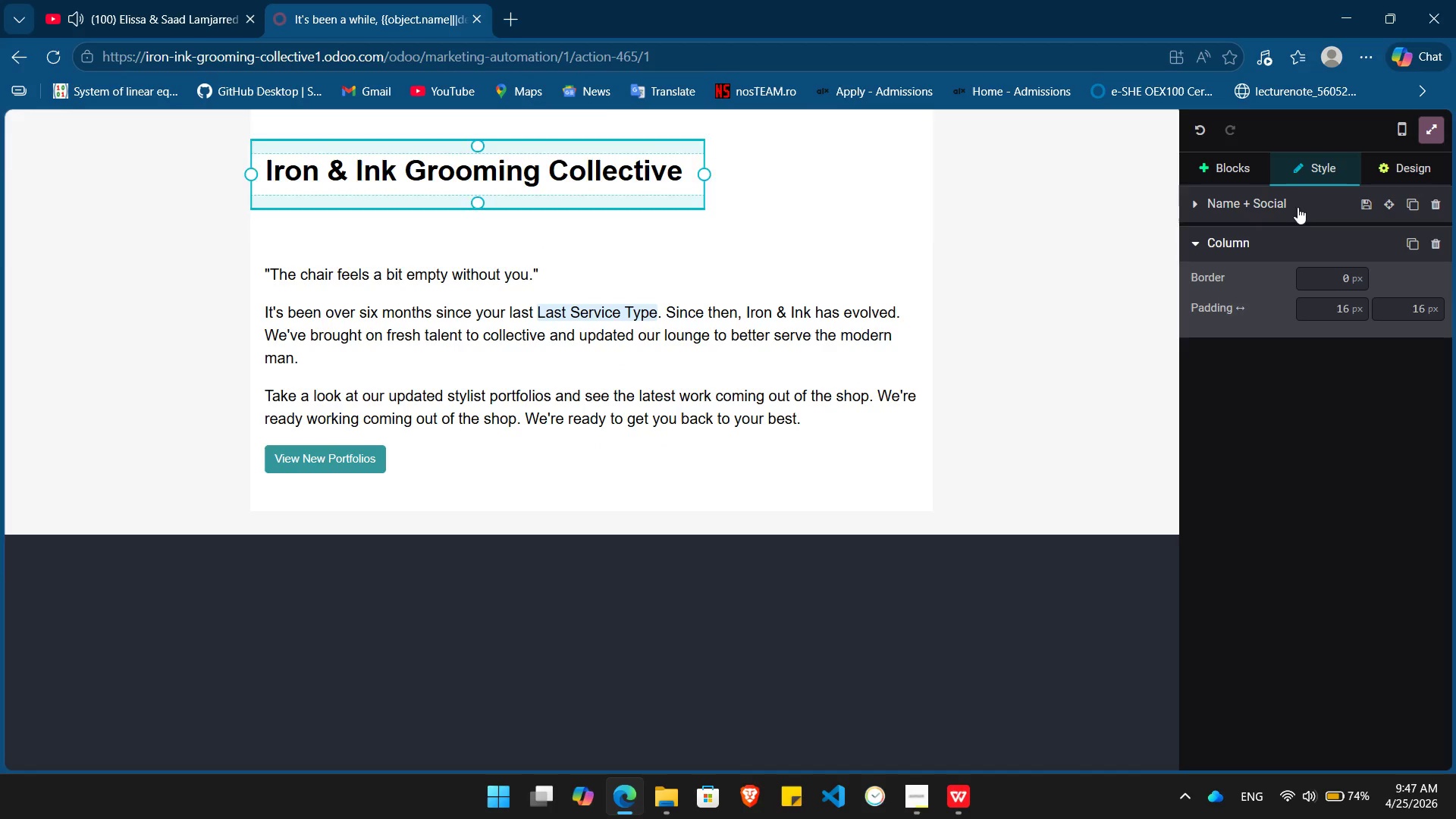 
left_click([1220, 156])
 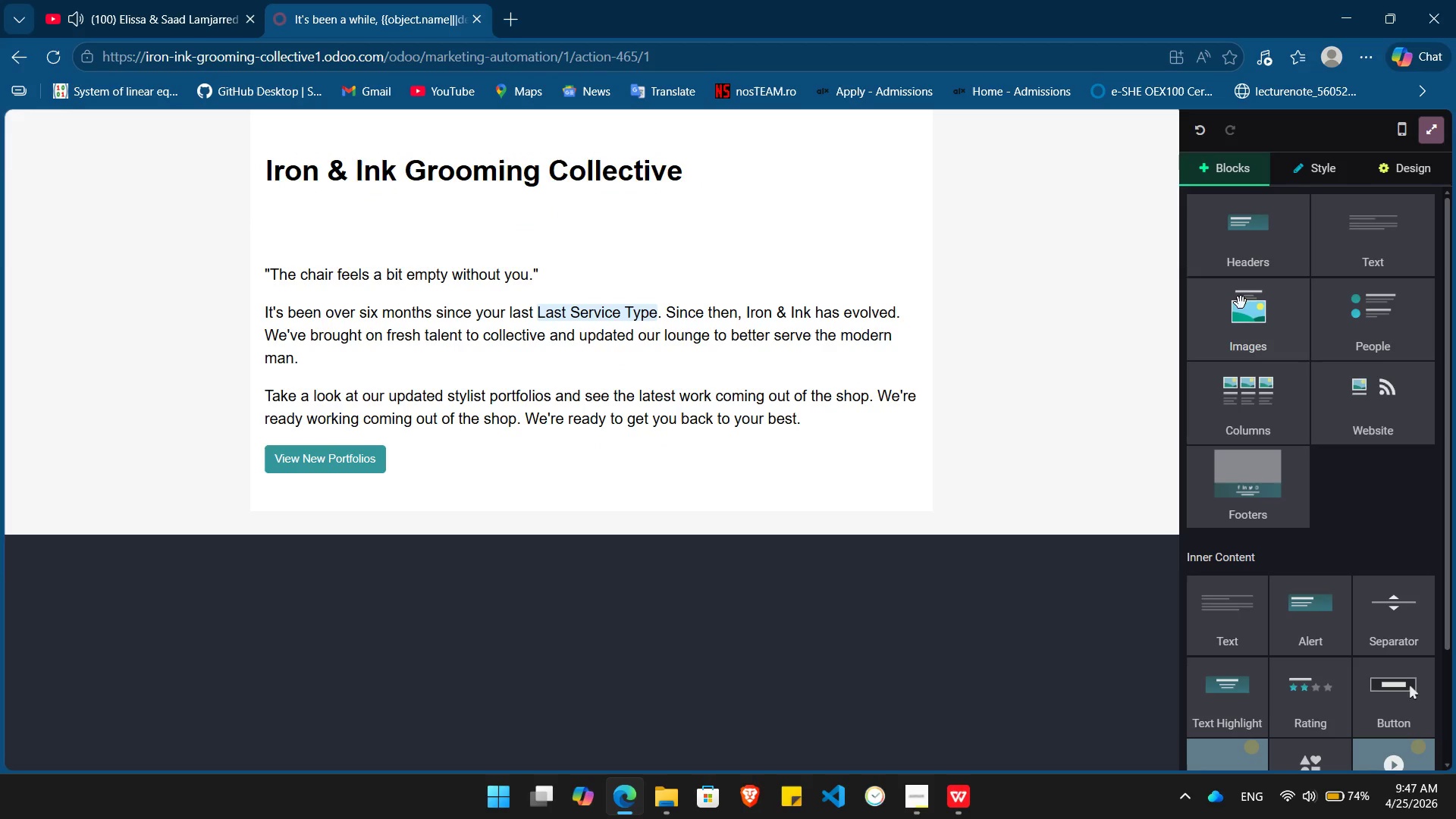 
left_click_drag(start_coordinate=[1241, 311], to_coordinate=[581, 240])
 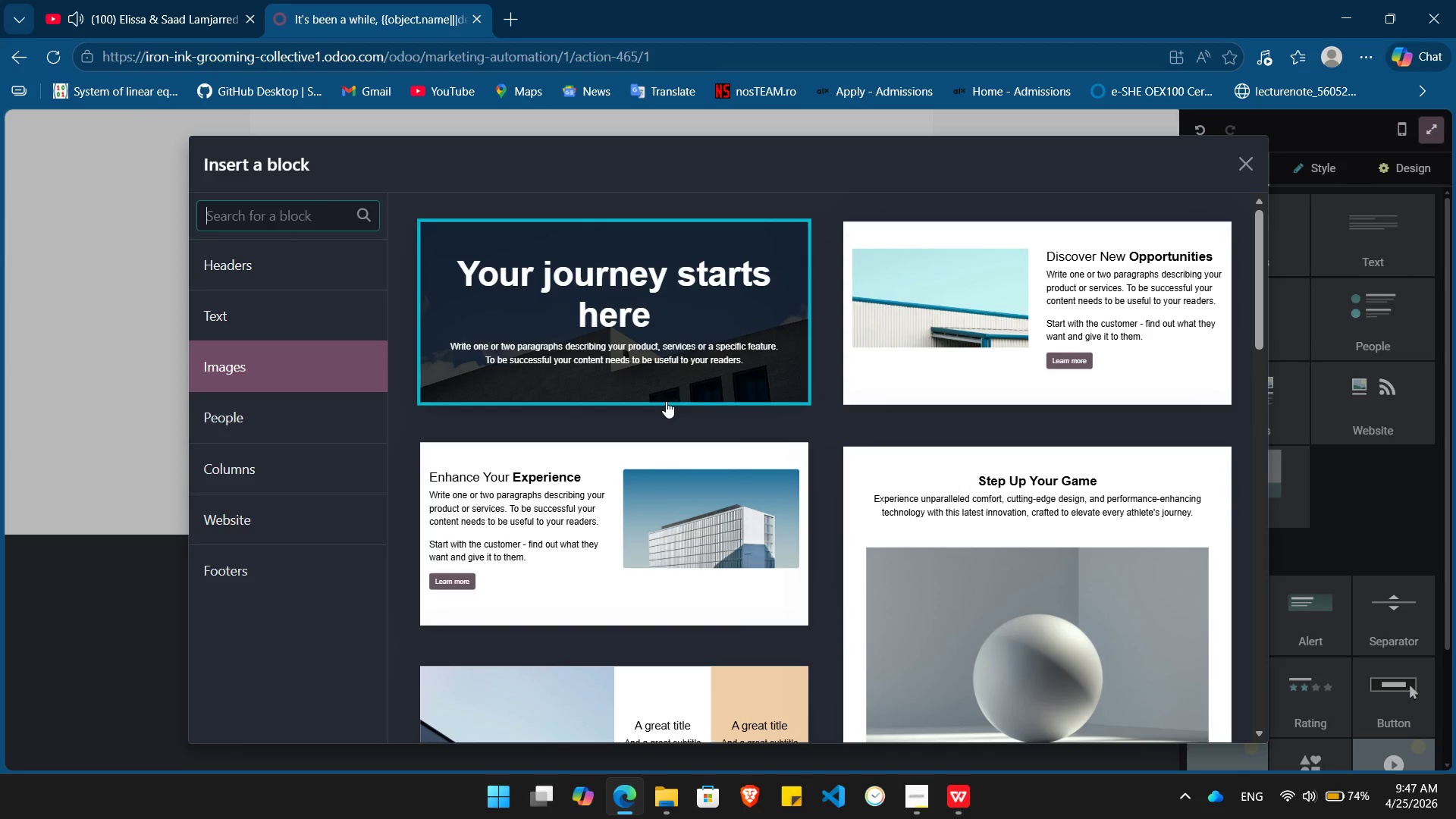 
left_click([647, 309])
 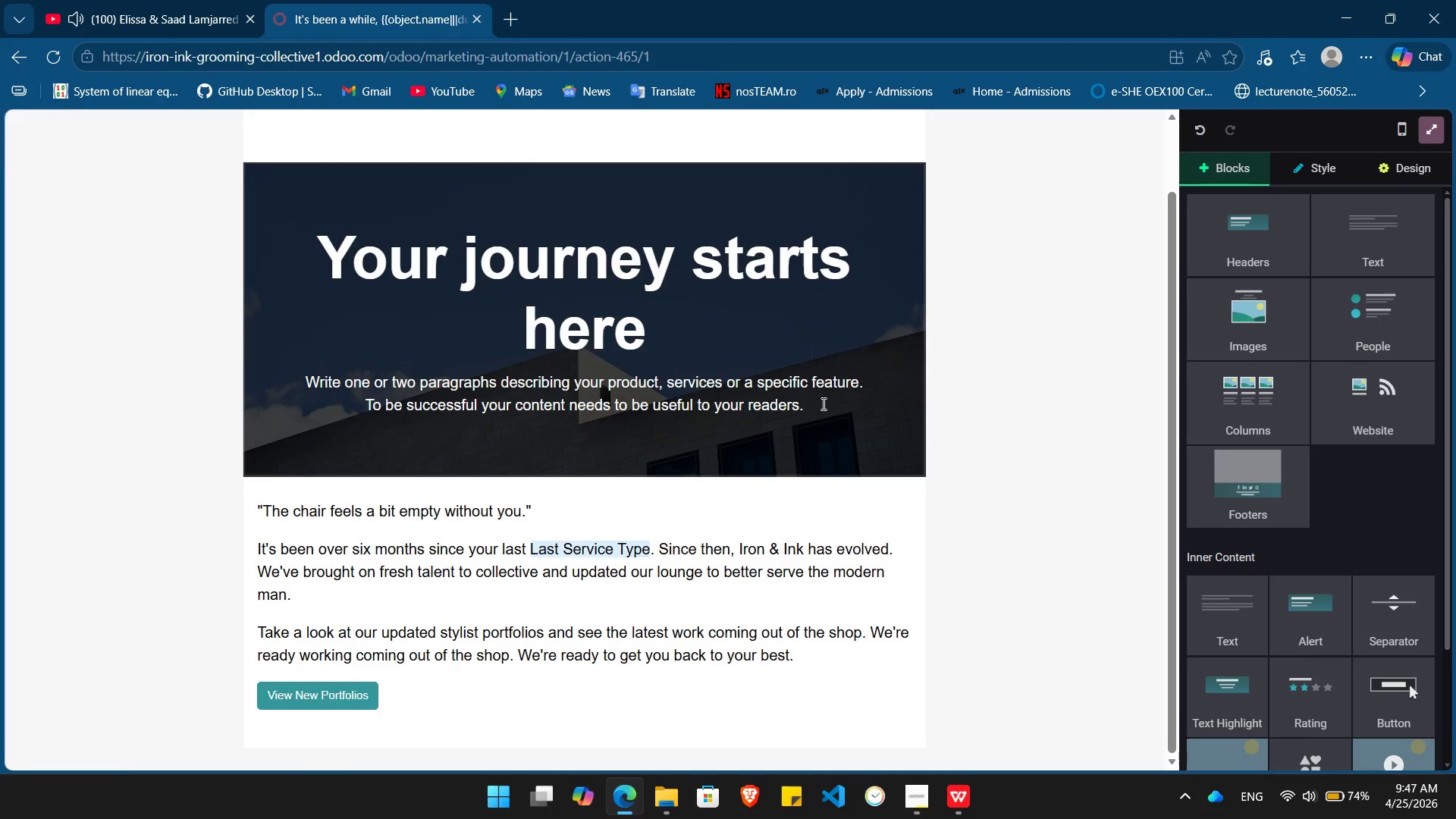 
left_click_drag(start_coordinate=[818, 404], to_coordinate=[755, 340])
 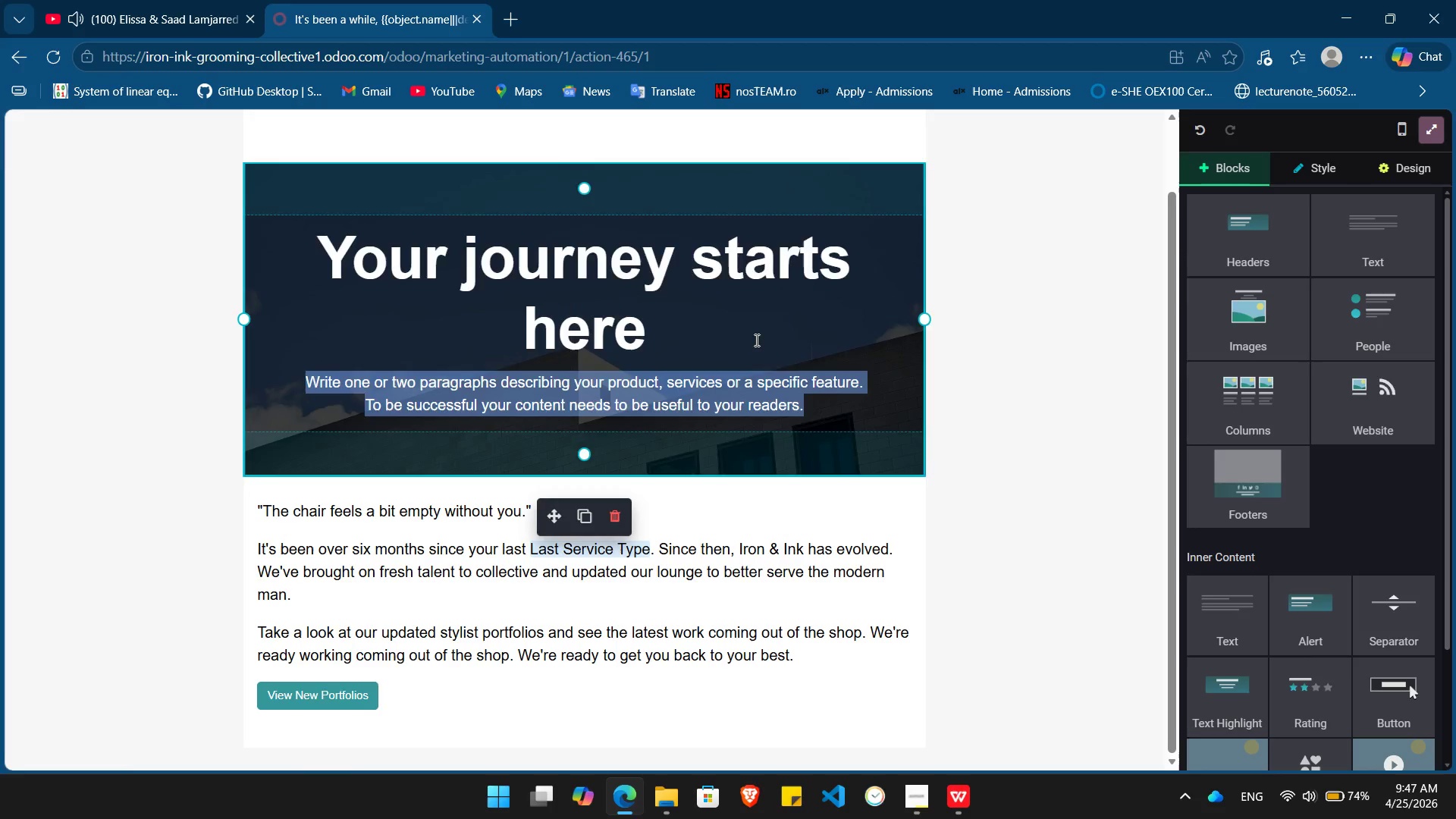 
key(Backspace)
 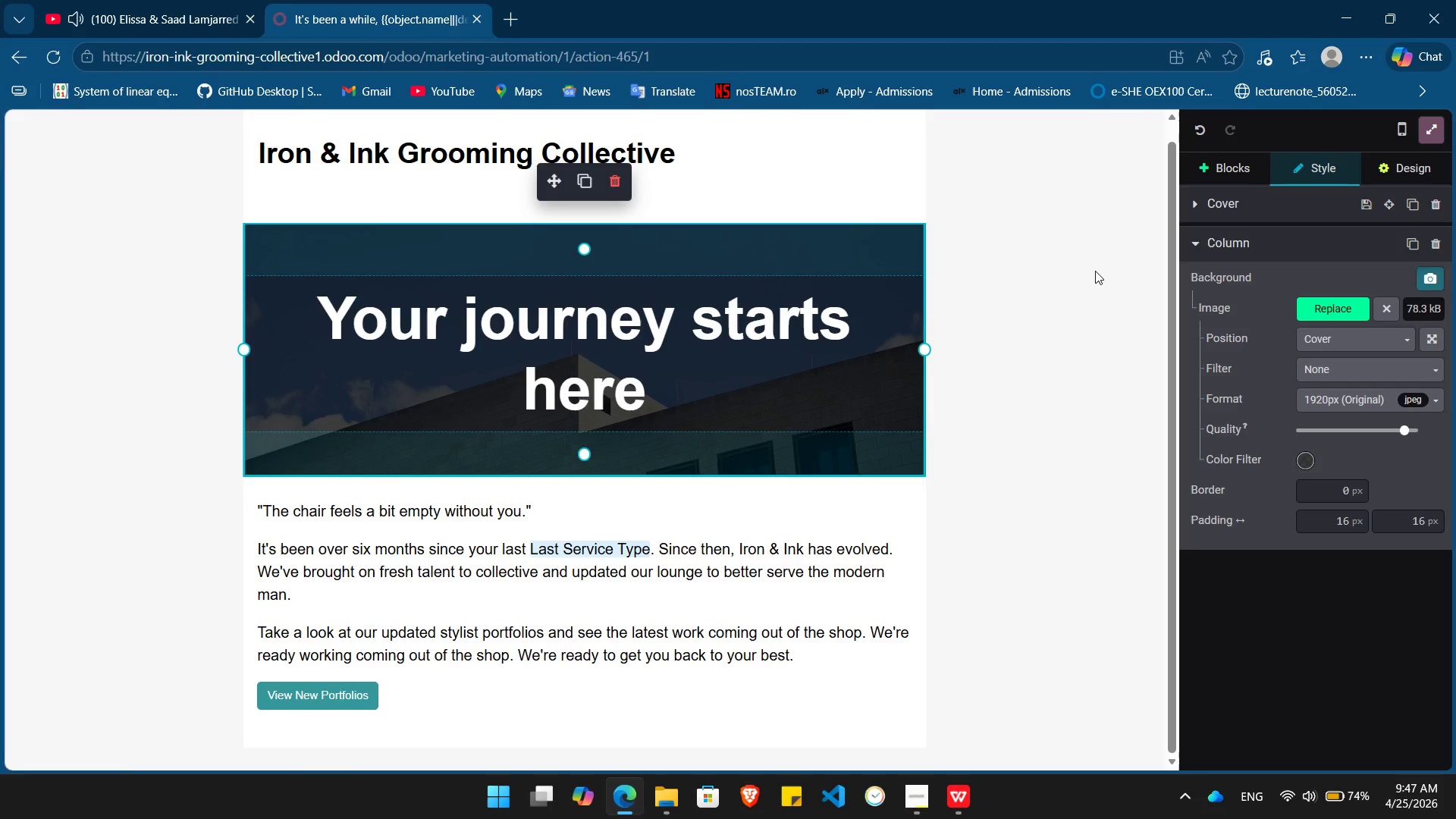 
wait(6.38)
 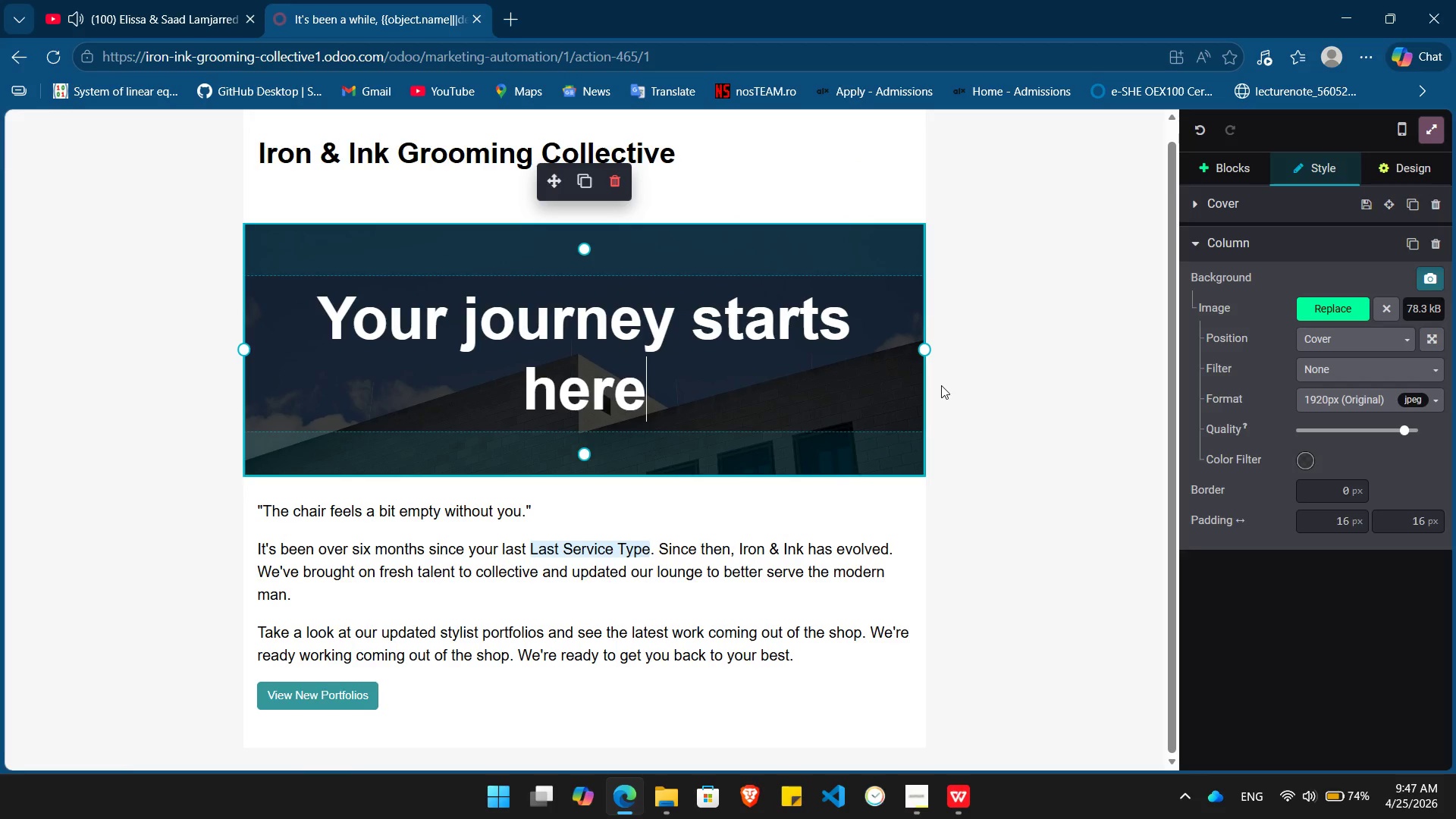 
key(Alt+Tab)
 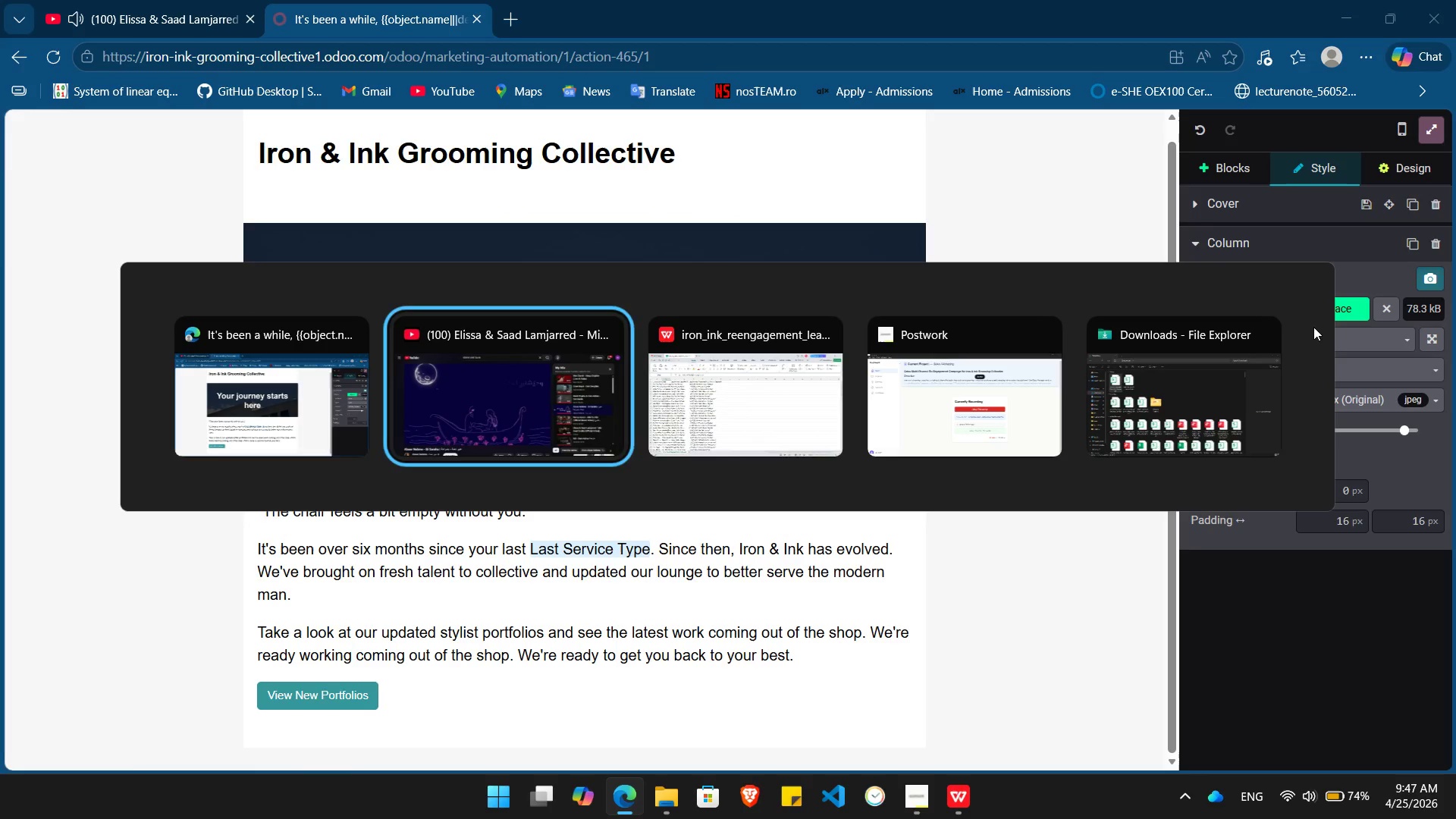 
key(Alt+Tab)
 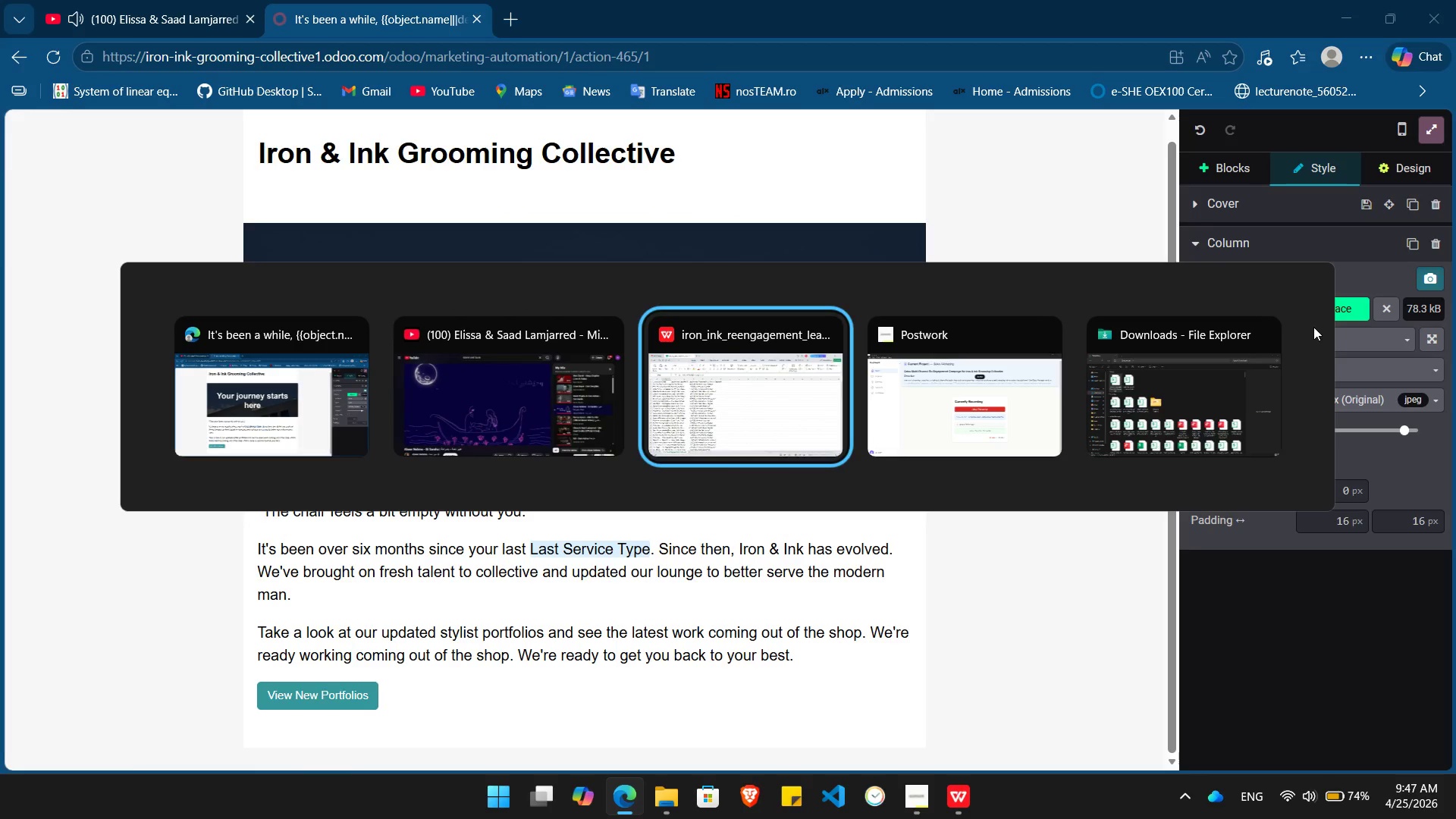 
key(Alt+Tab)